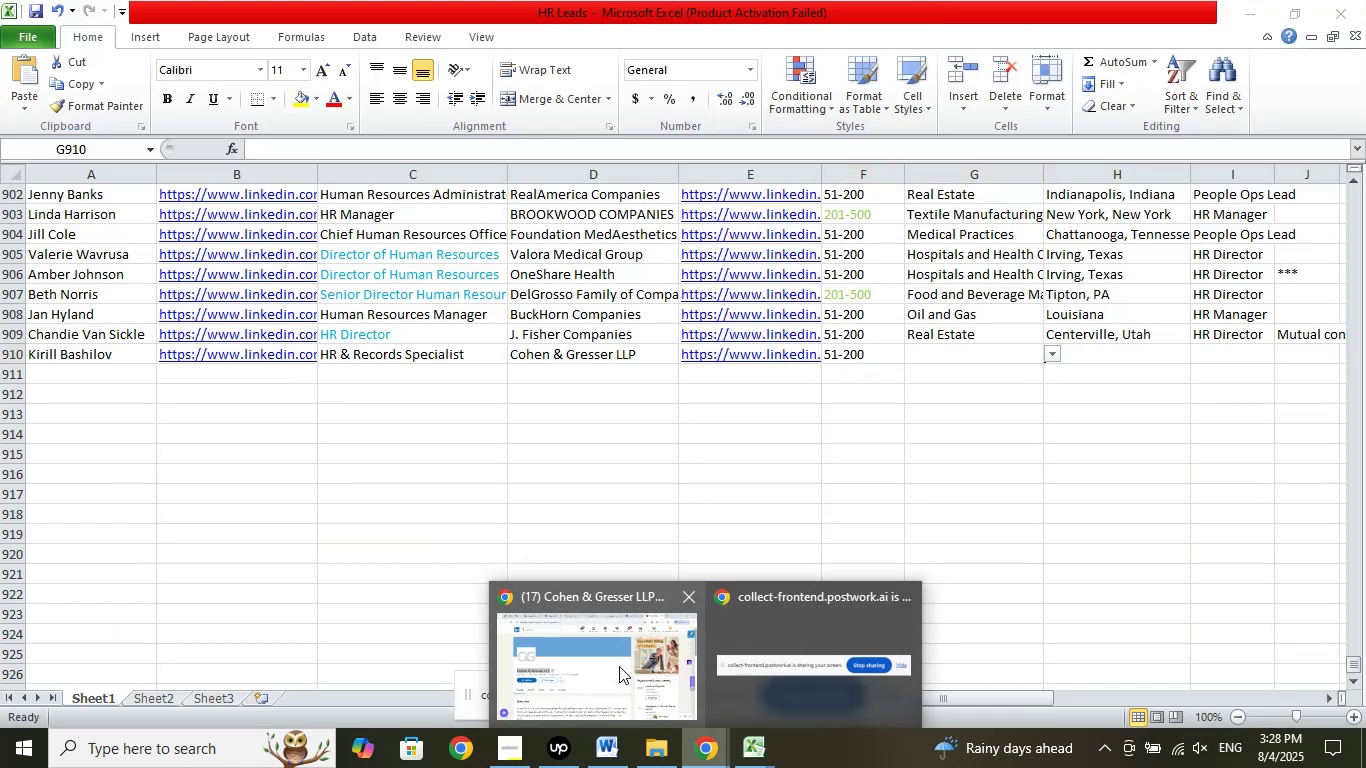 
left_click([617, 665])
 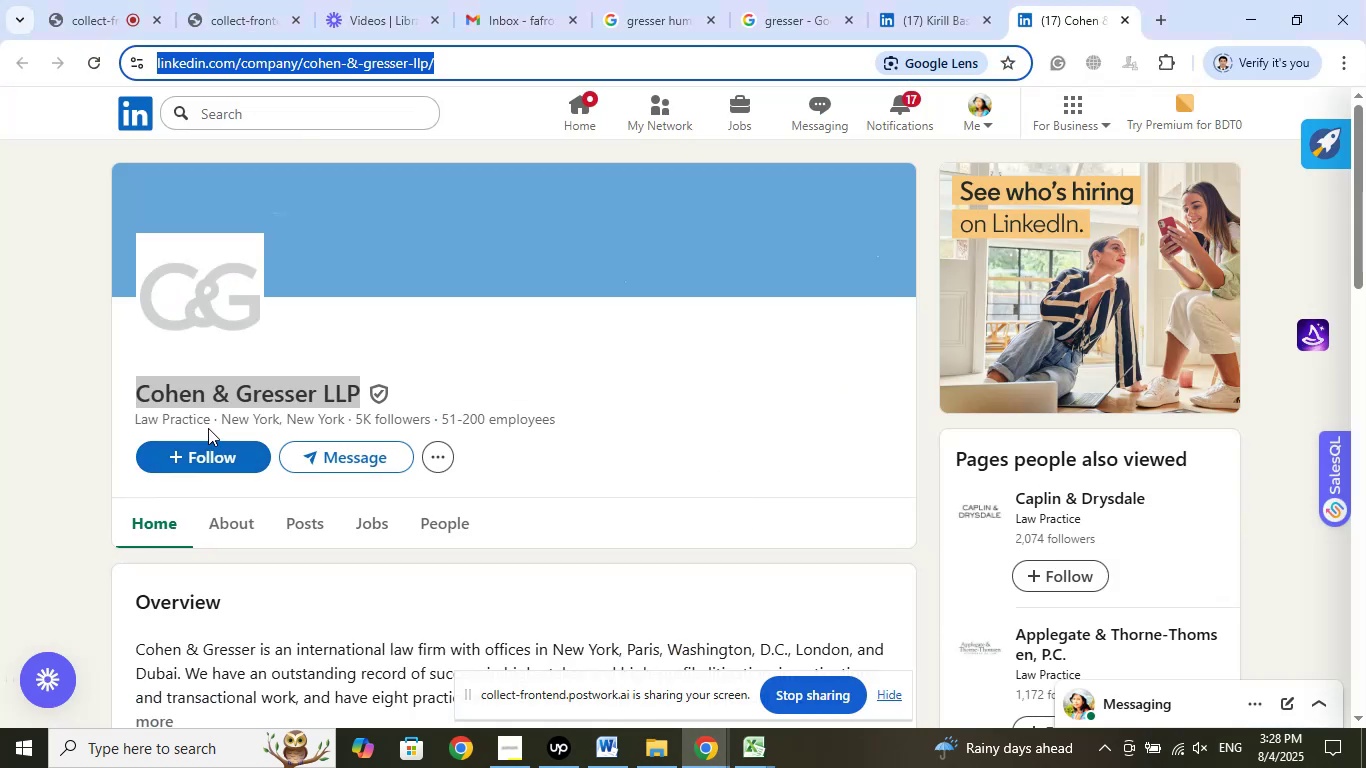 
left_click_drag(start_coordinate=[220, 415], to_coordinate=[342, 424])
 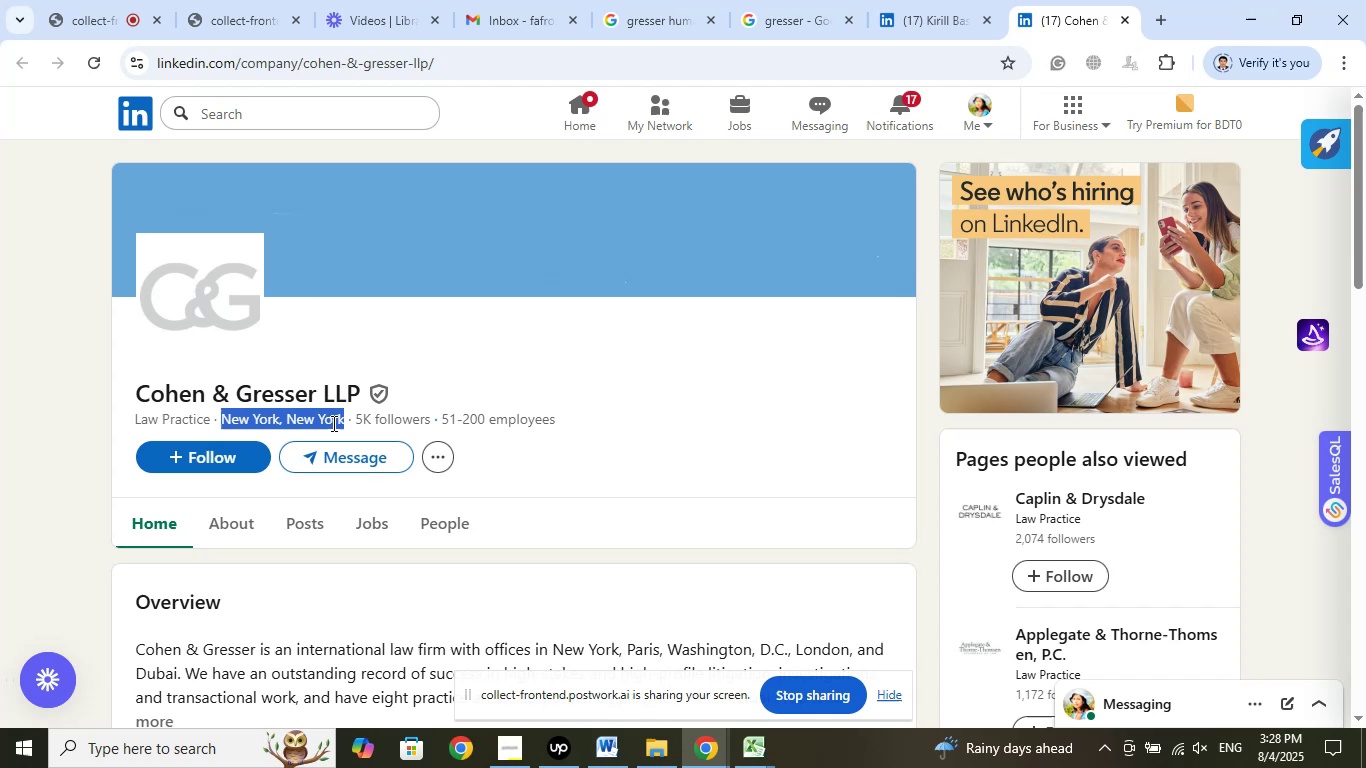 
right_click([331, 422])
 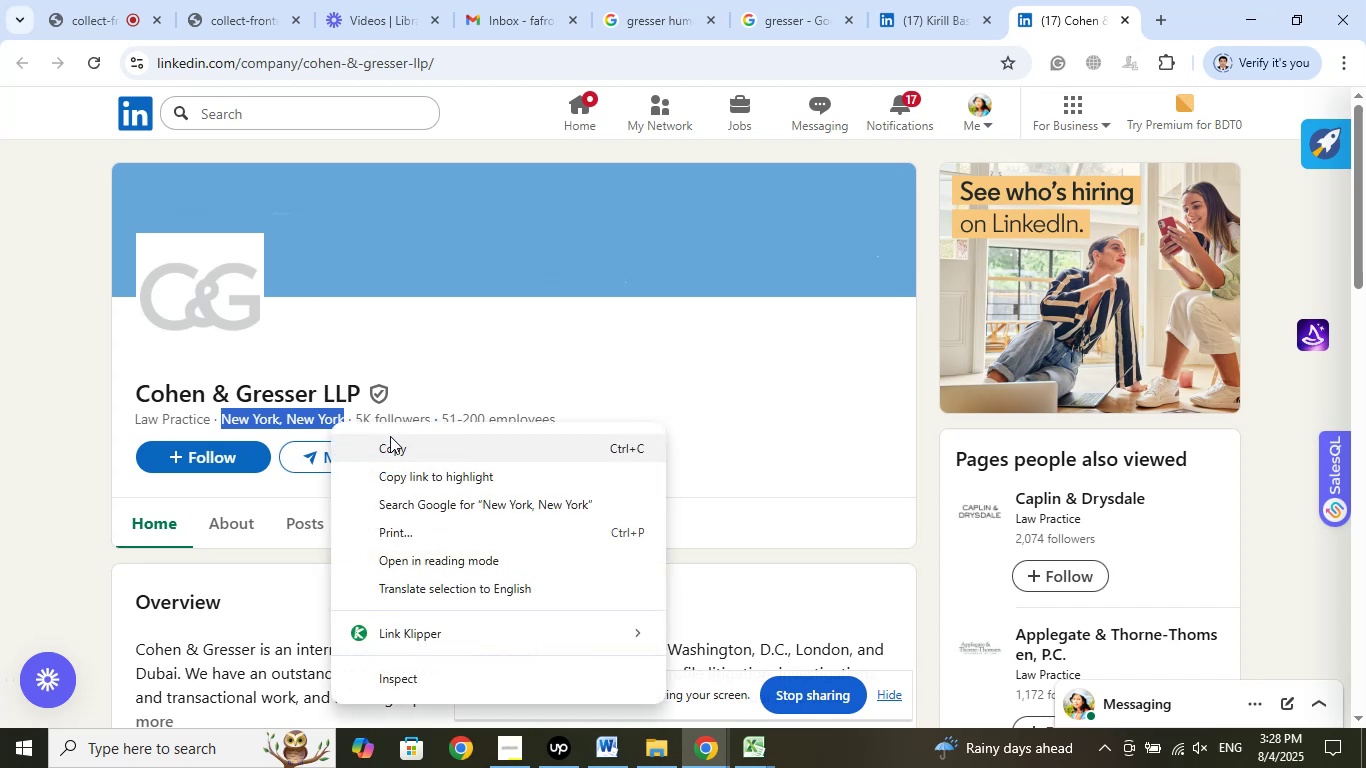 
left_click_drag(start_coordinate=[389, 443], to_coordinate=[393, 451])
 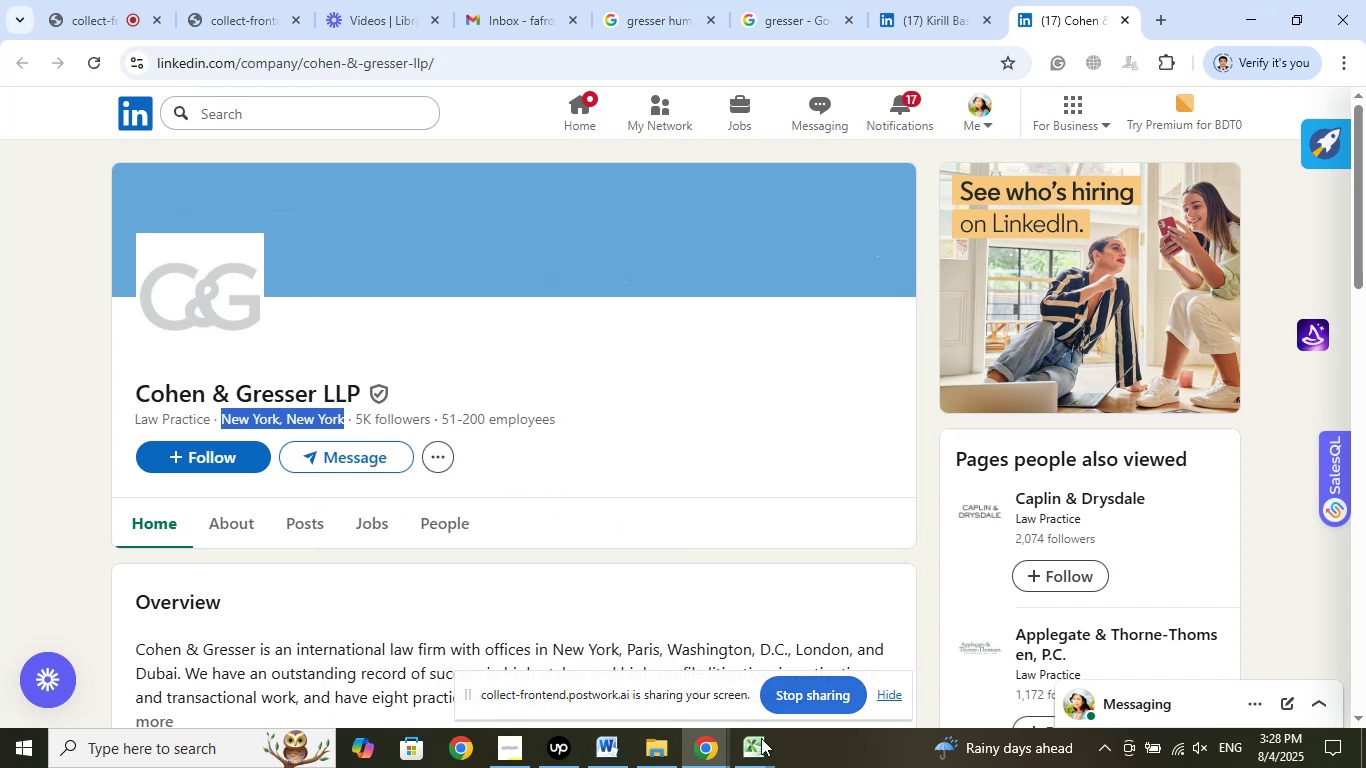 
left_click([754, 757])
 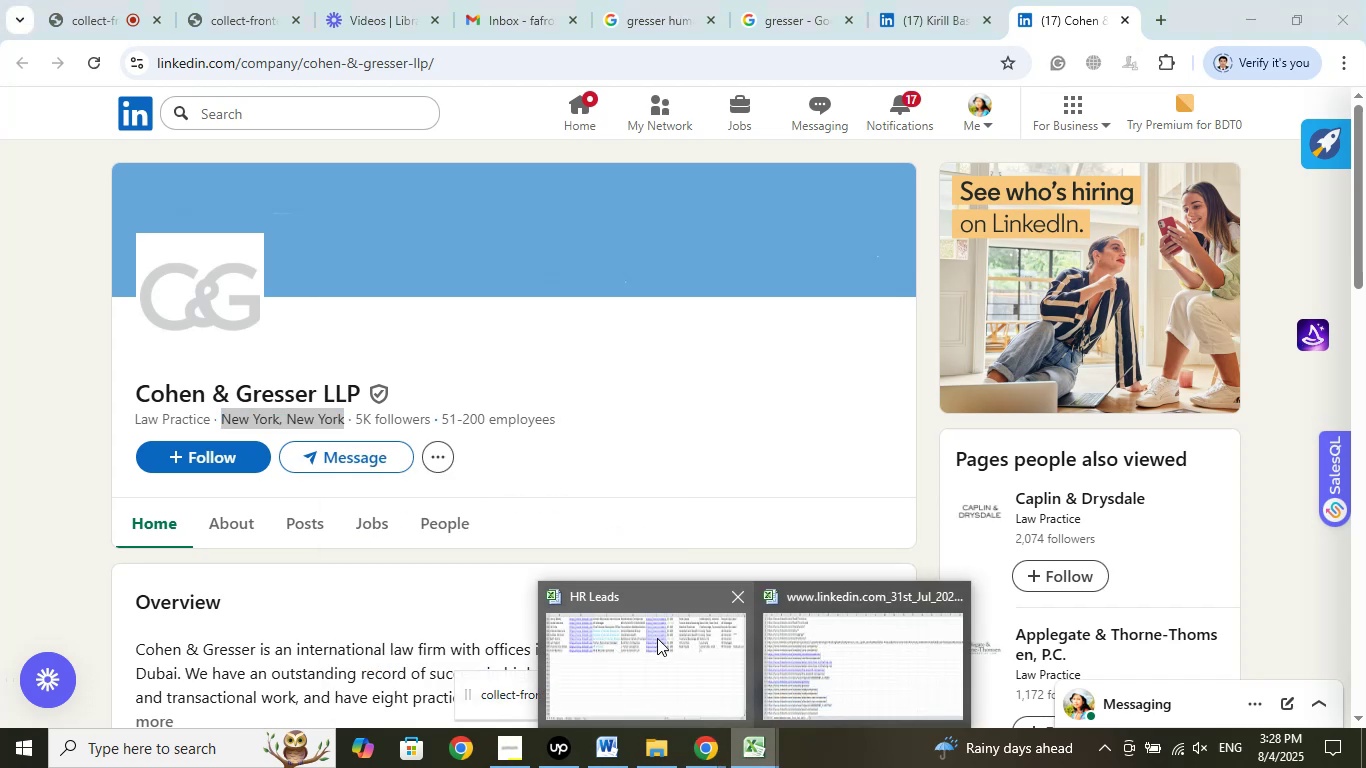 
left_click([657, 638])
 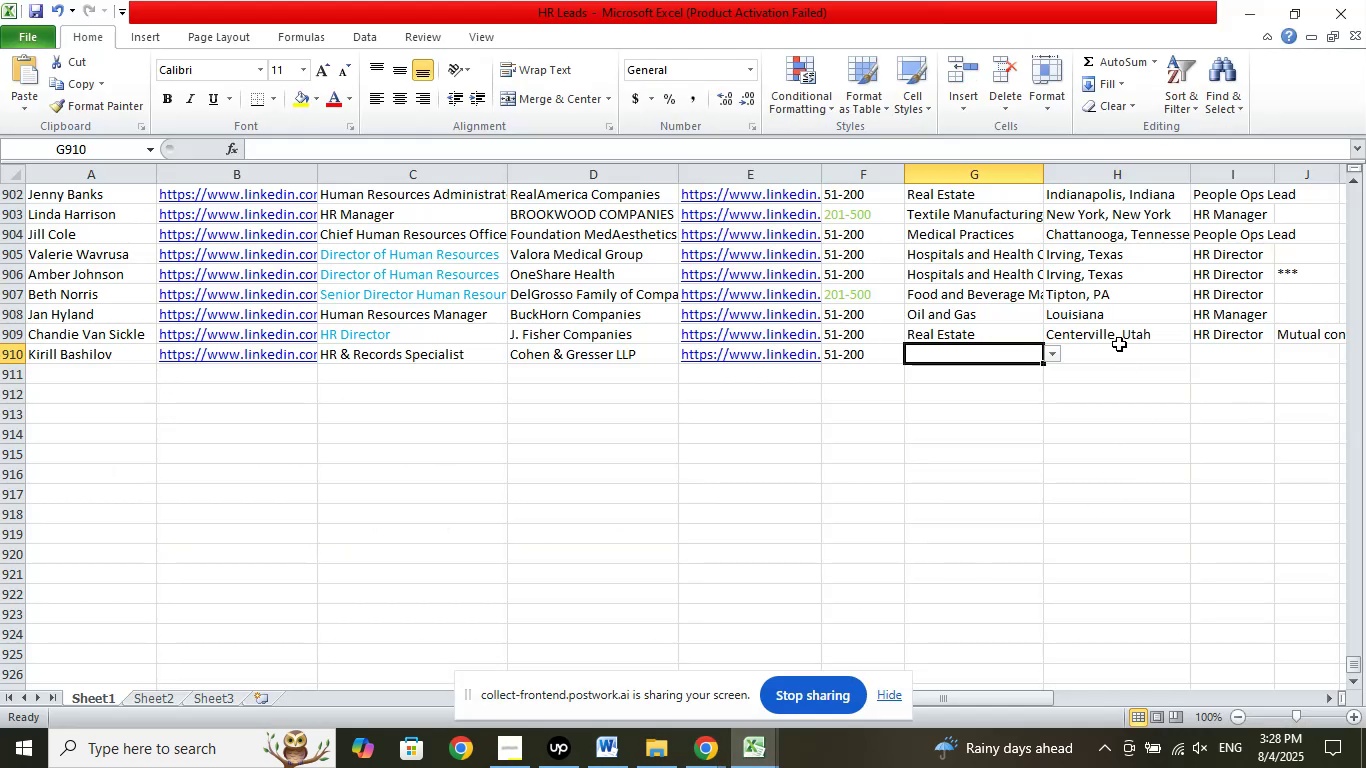 
left_click([1118, 359])
 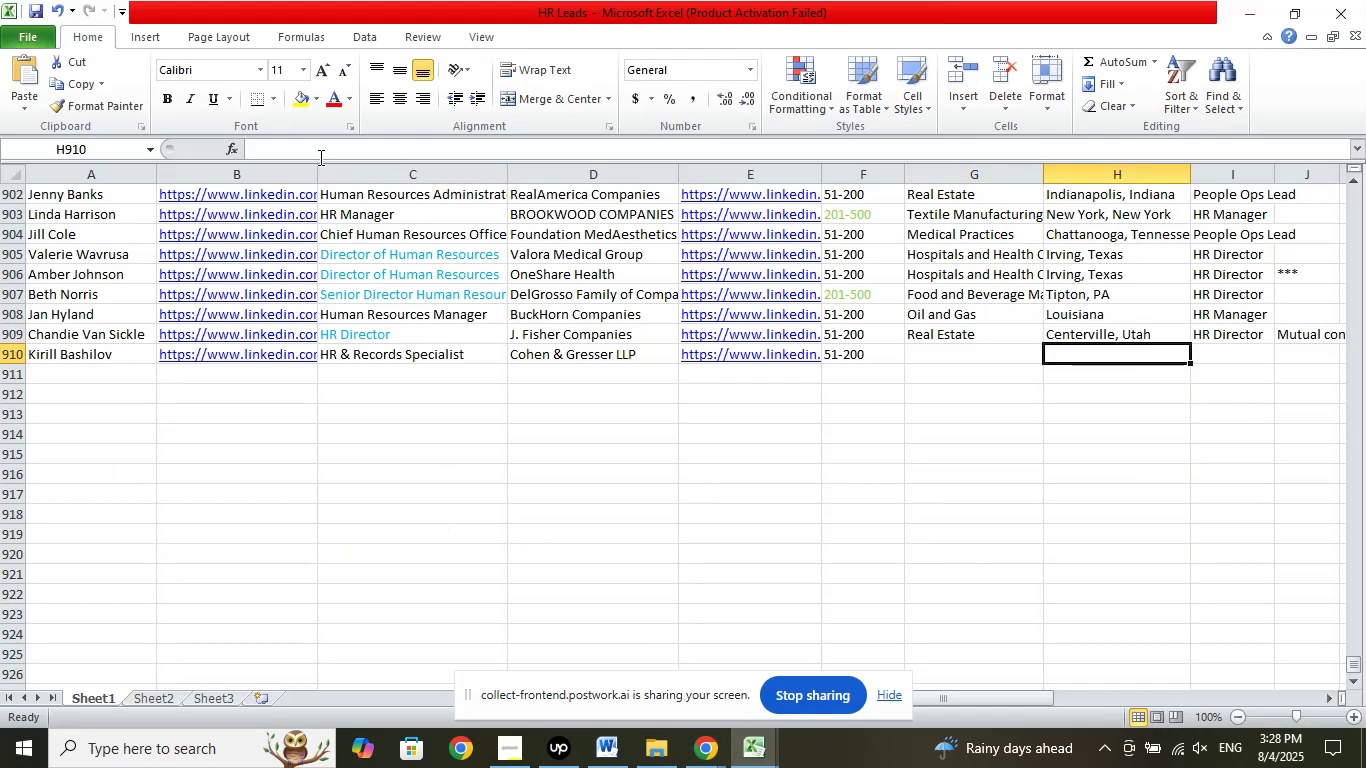 
left_click([317, 149])
 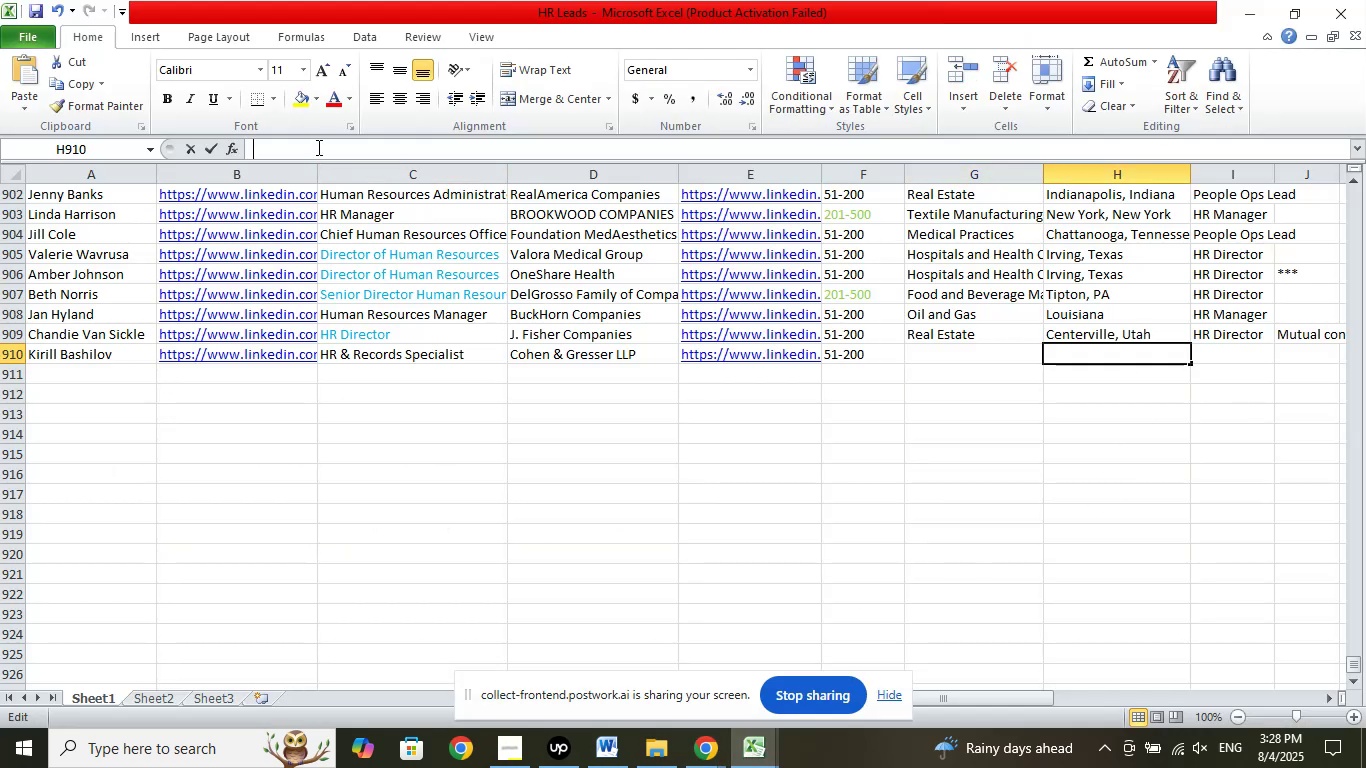 
right_click([317, 147])
 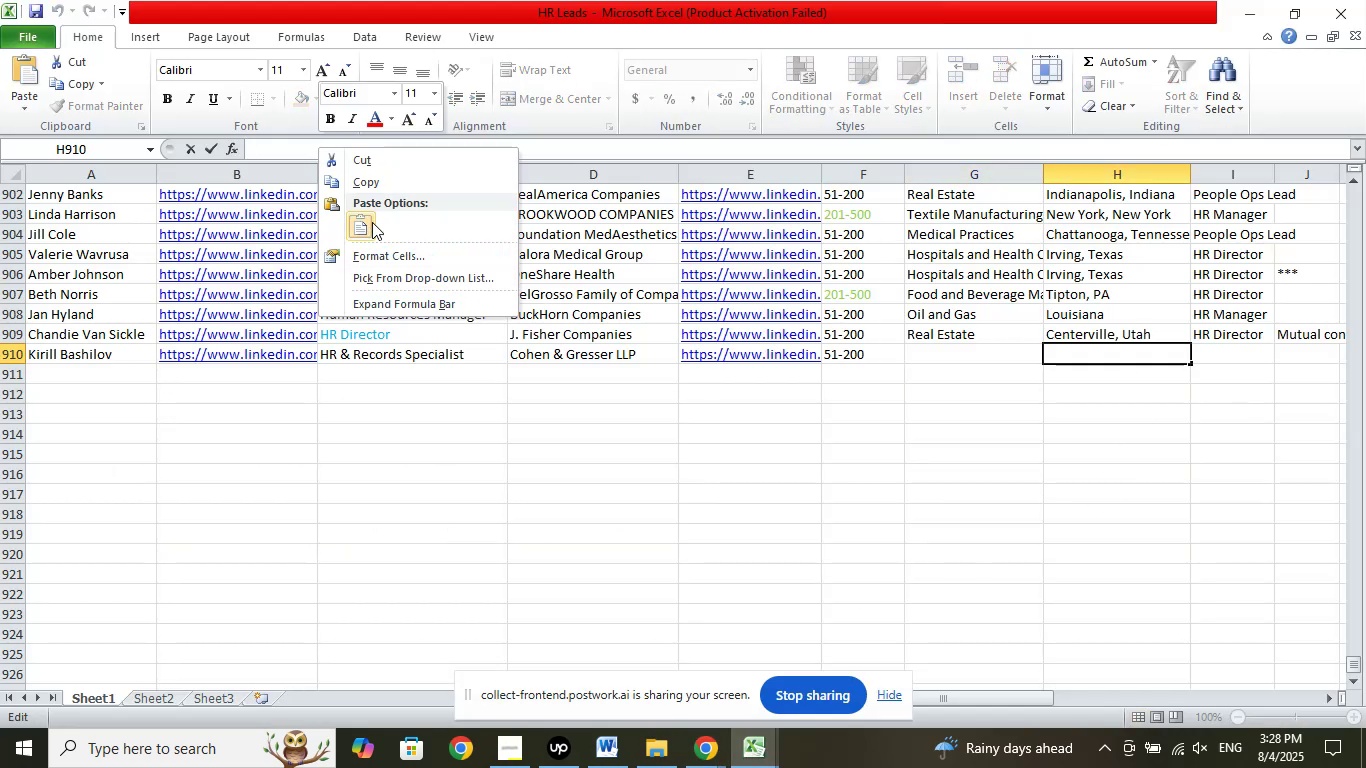 
left_click_drag(start_coordinate=[362, 222], to_coordinate=[369, 229])
 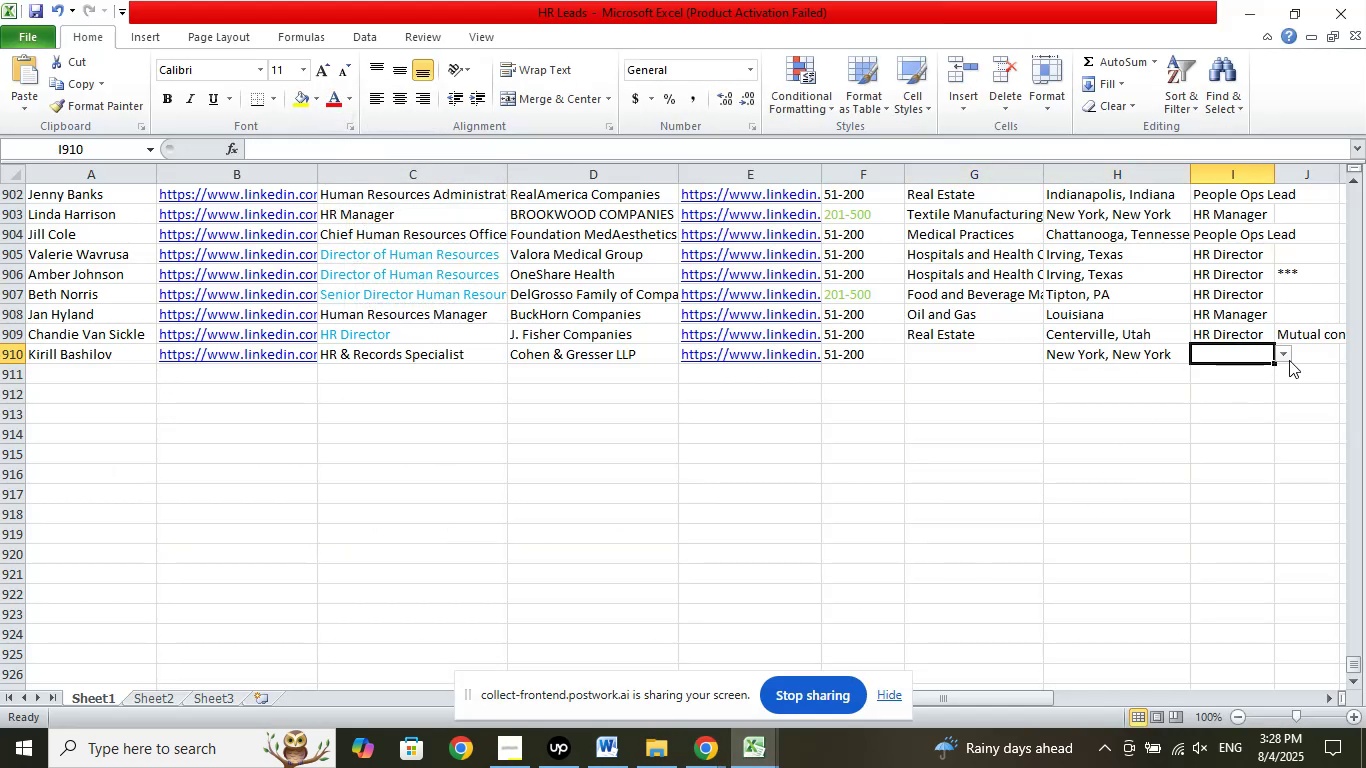 
left_click_drag(start_coordinate=[1288, 348], to_coordinate=[1283, 354])
 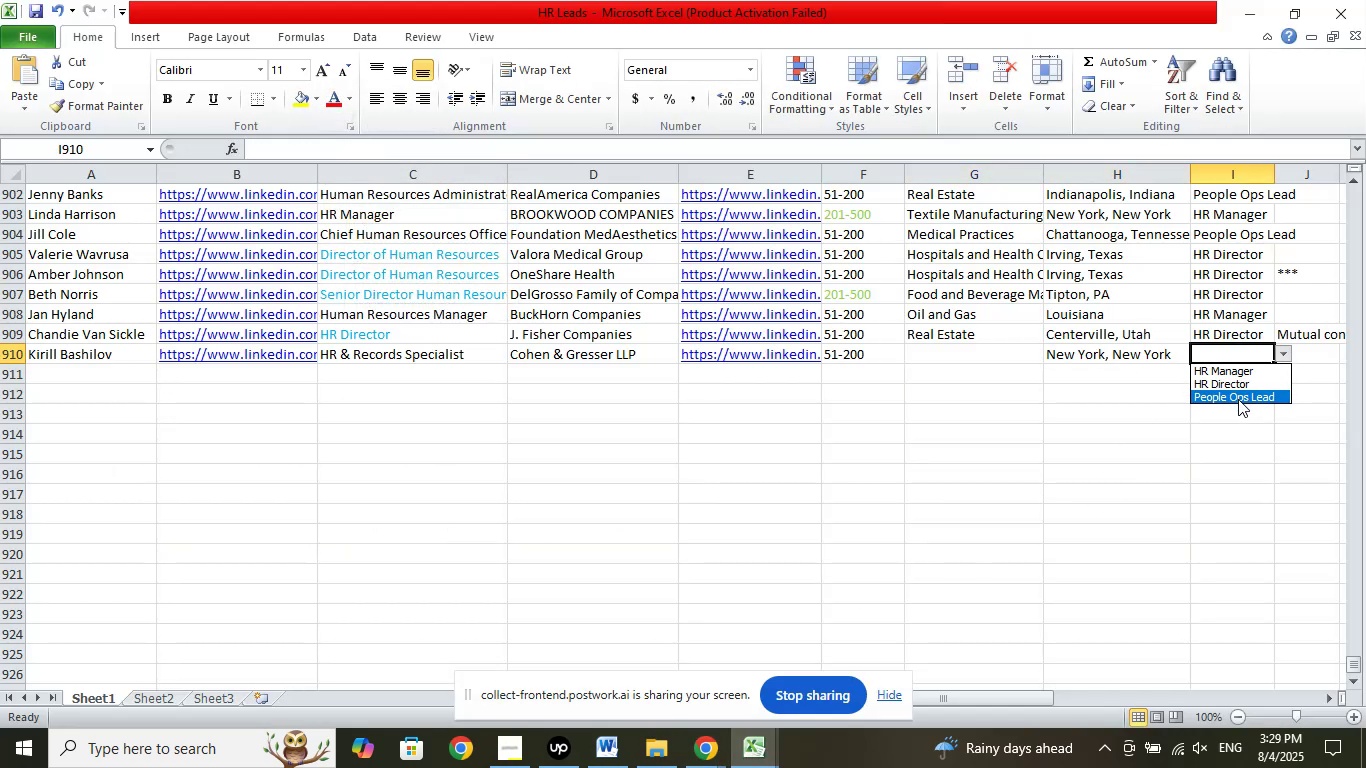 
left_click([1238, 399])
 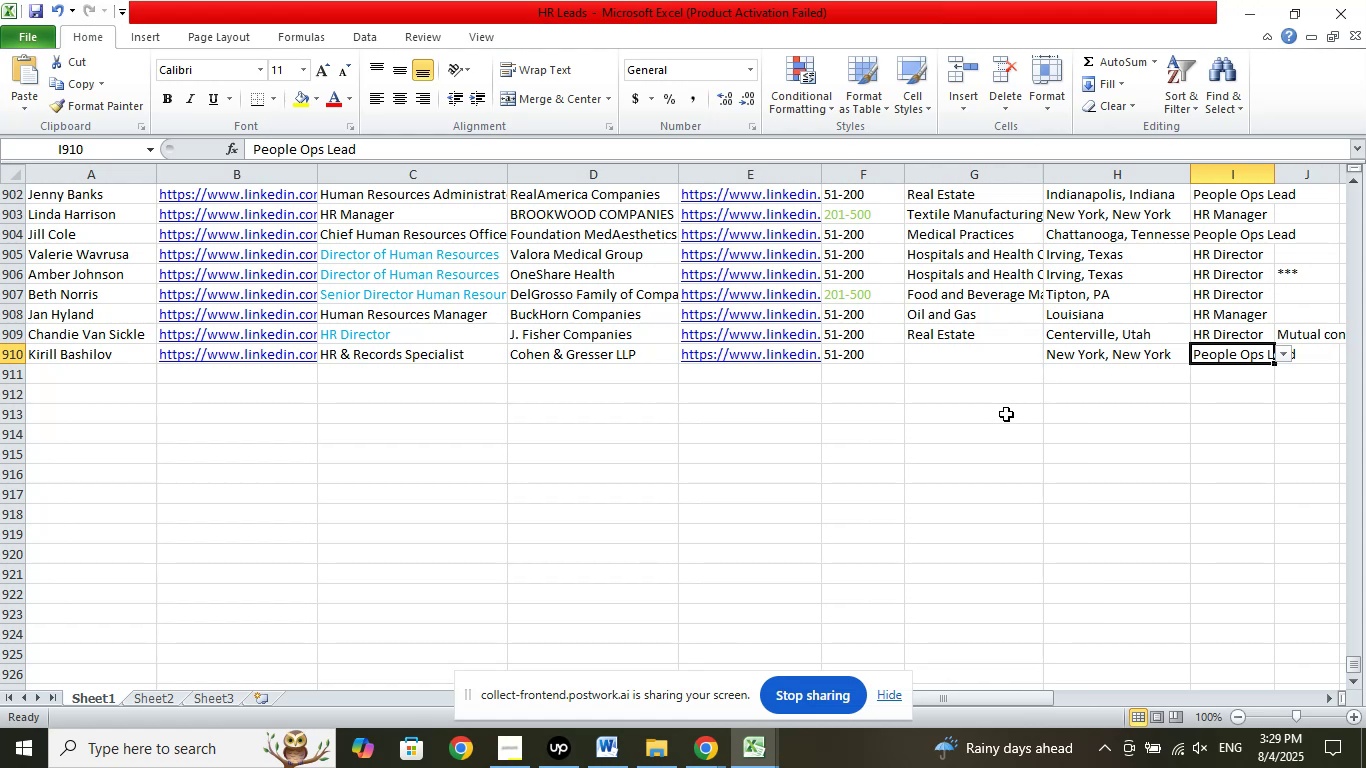 
left_click([978, 357])
 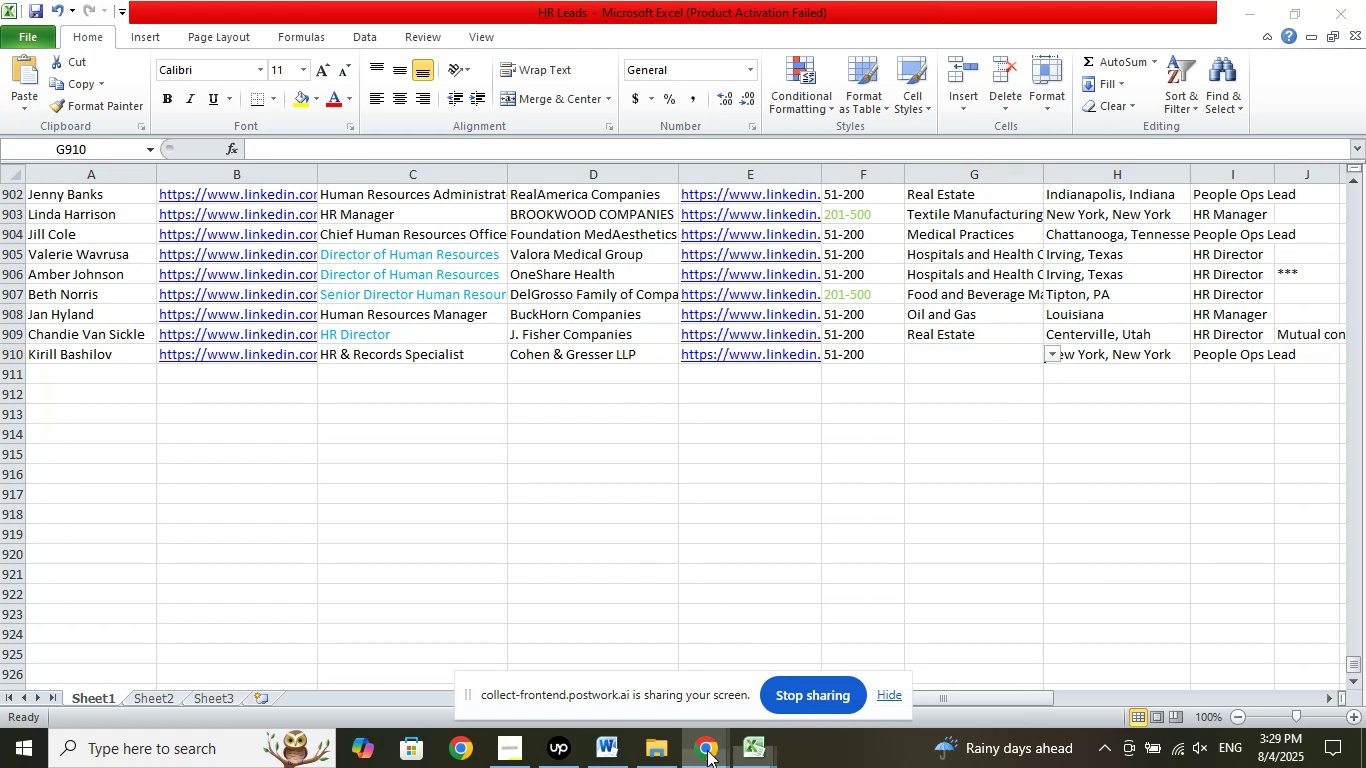 
double_click([623, 655])
 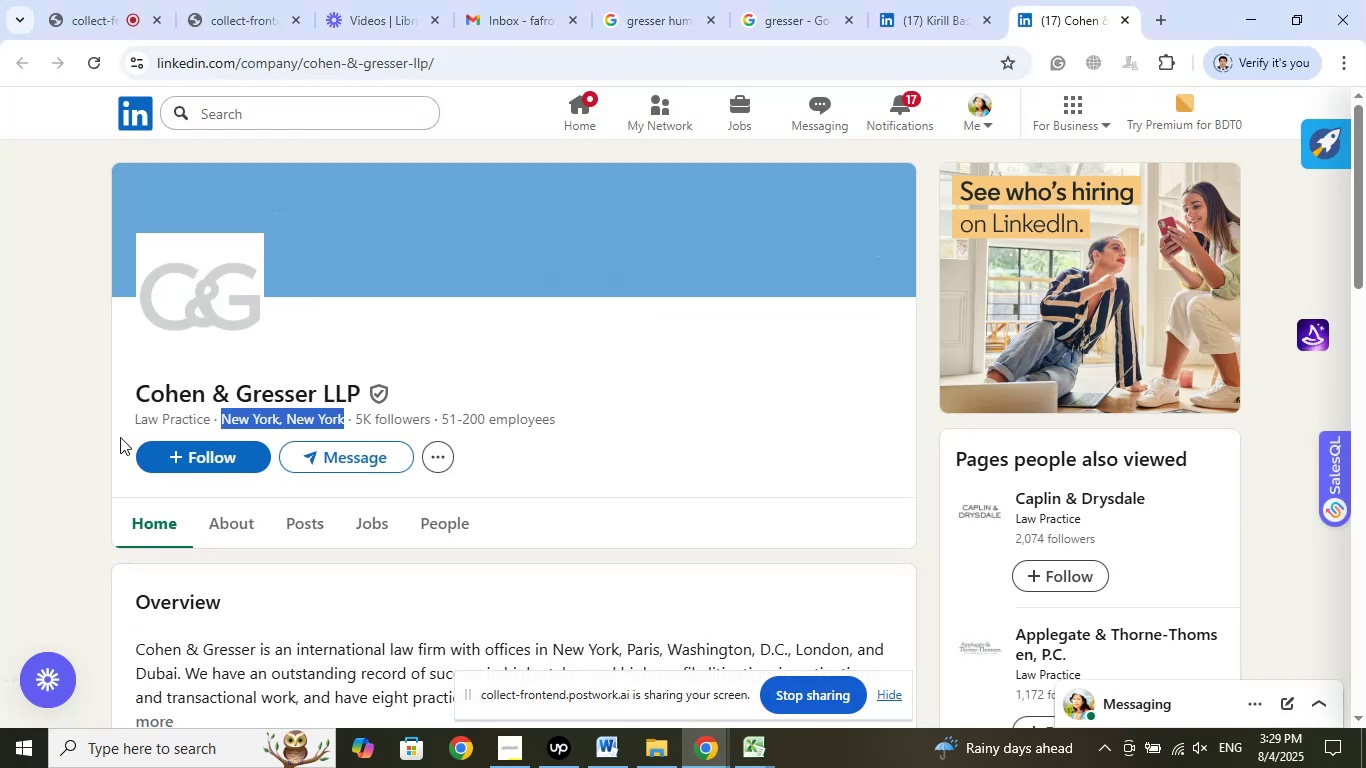 
left_click_drag(start_coordinate=[135, 423], to_coordinate=[209, 417])
 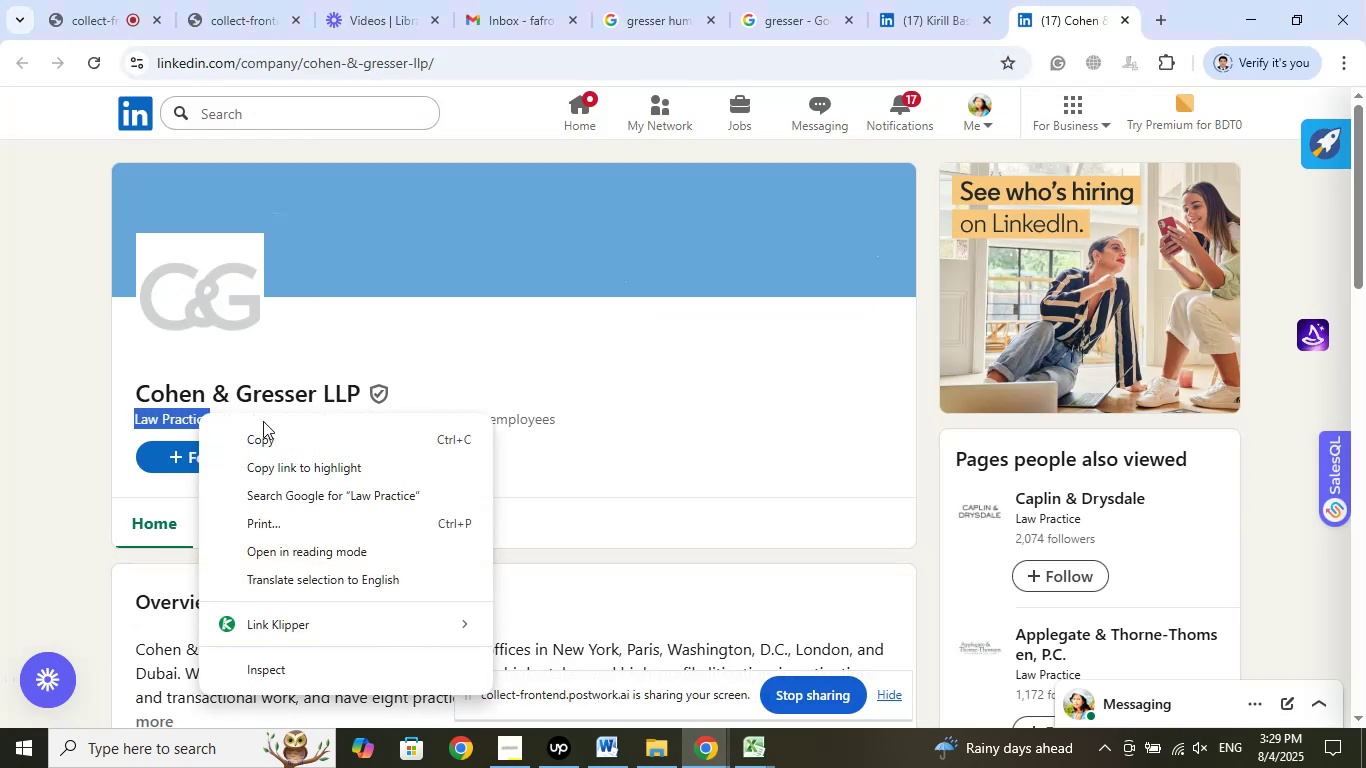 
left_click_drag(start_coordinate=[266, 434], to_coordinate=[267, 442])
 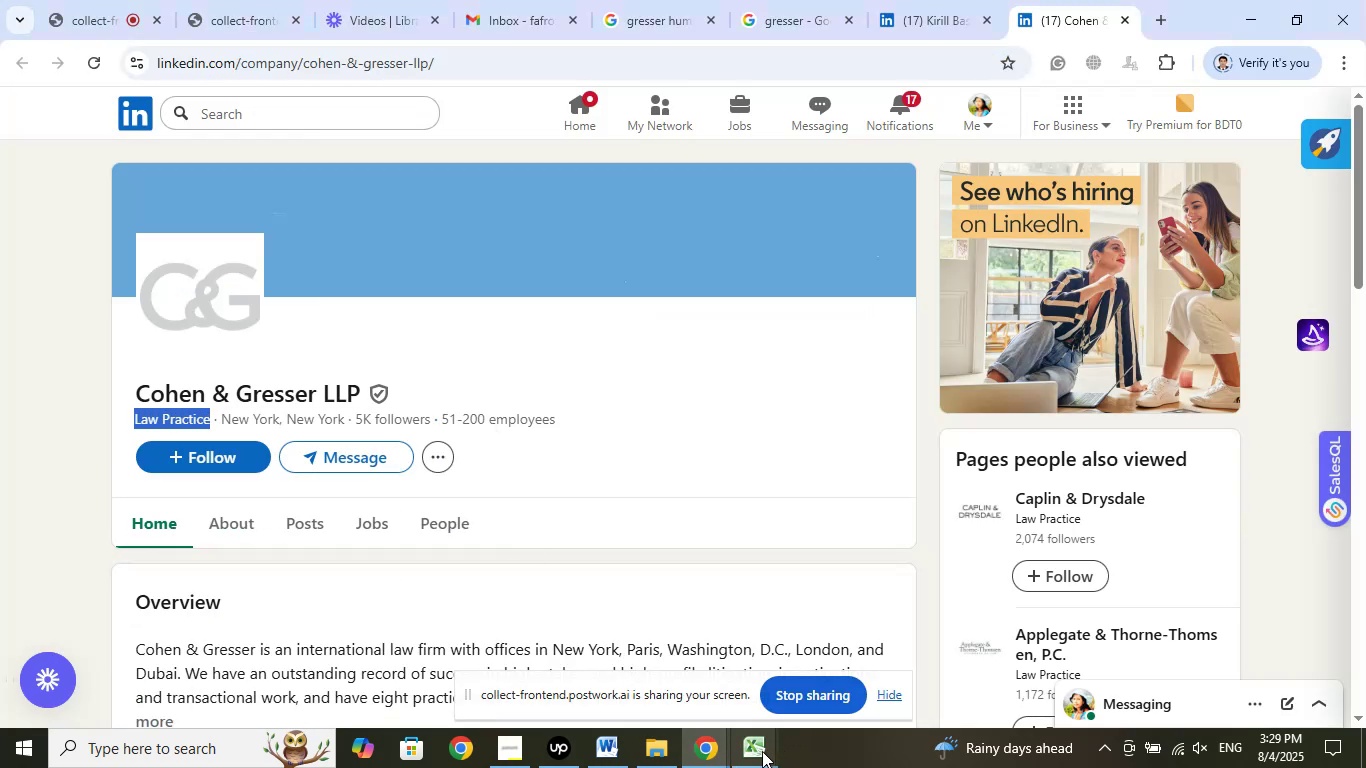 
left_click([758, 753])
 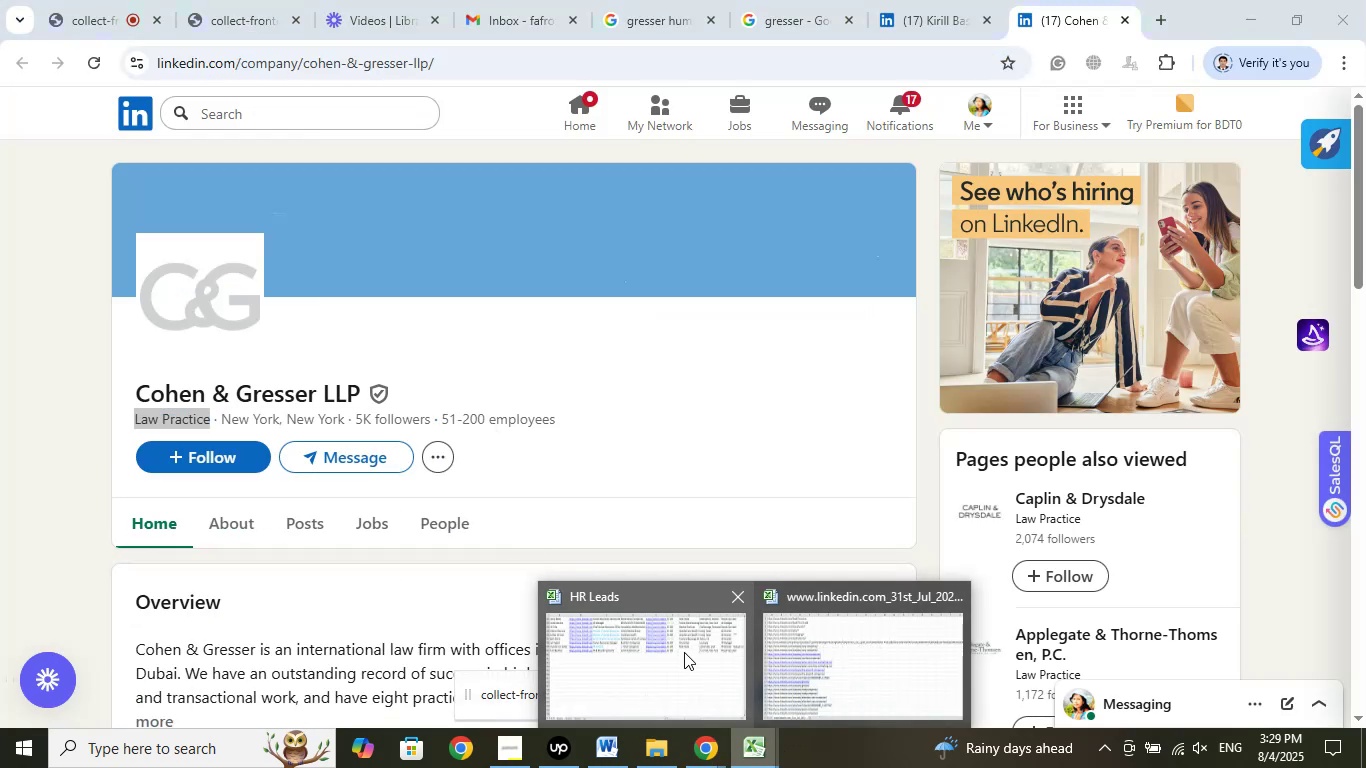 
left_click([684, 652])
 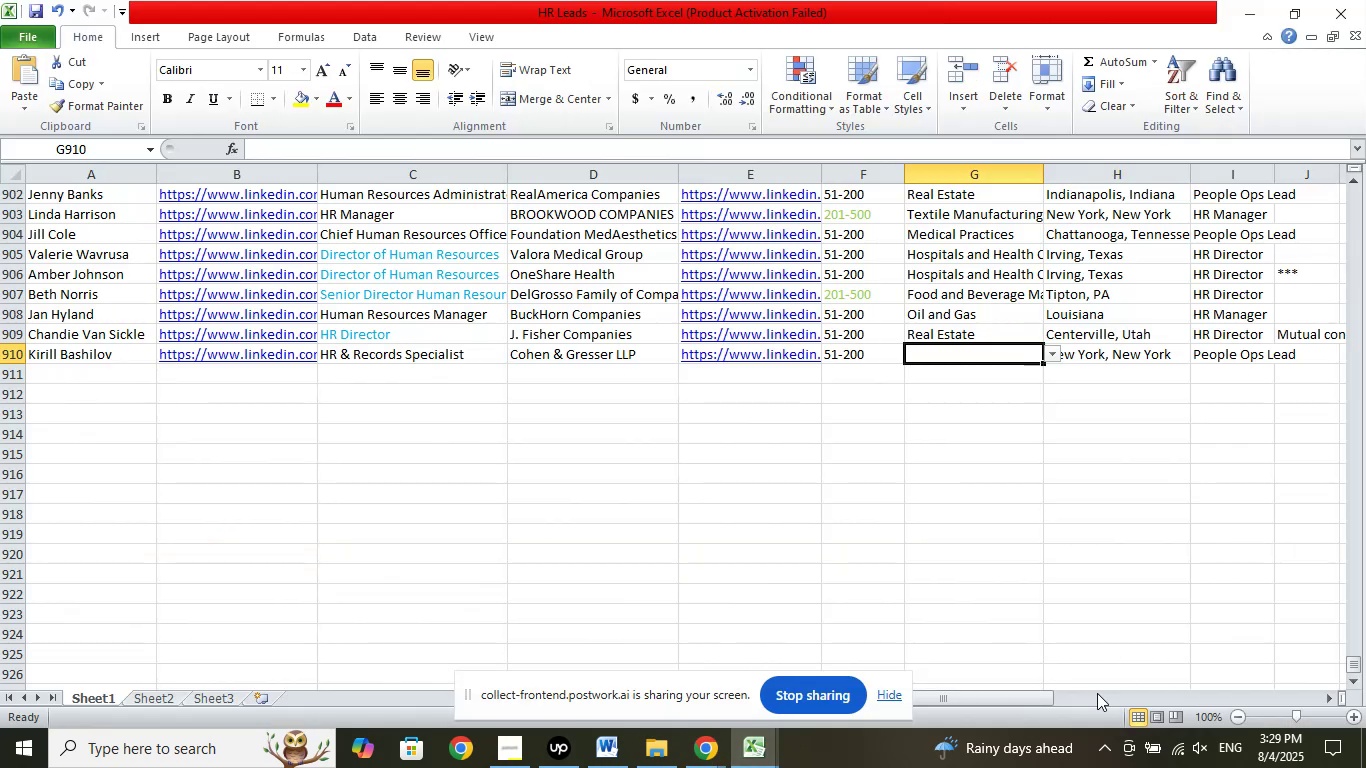 
left_click_drag(start_coordinate=[1007, 702], to_coordinate=[1365, 679])
 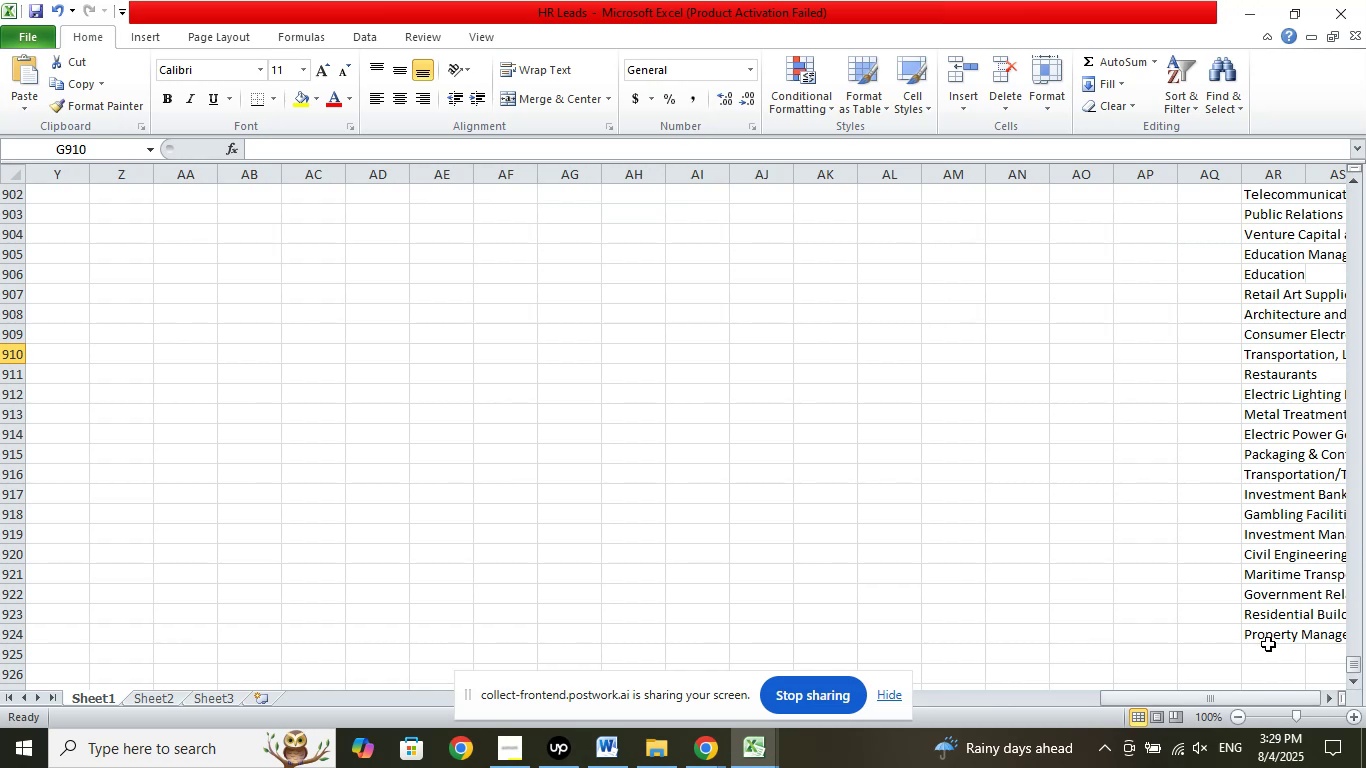 
left_click([1268, 647])
 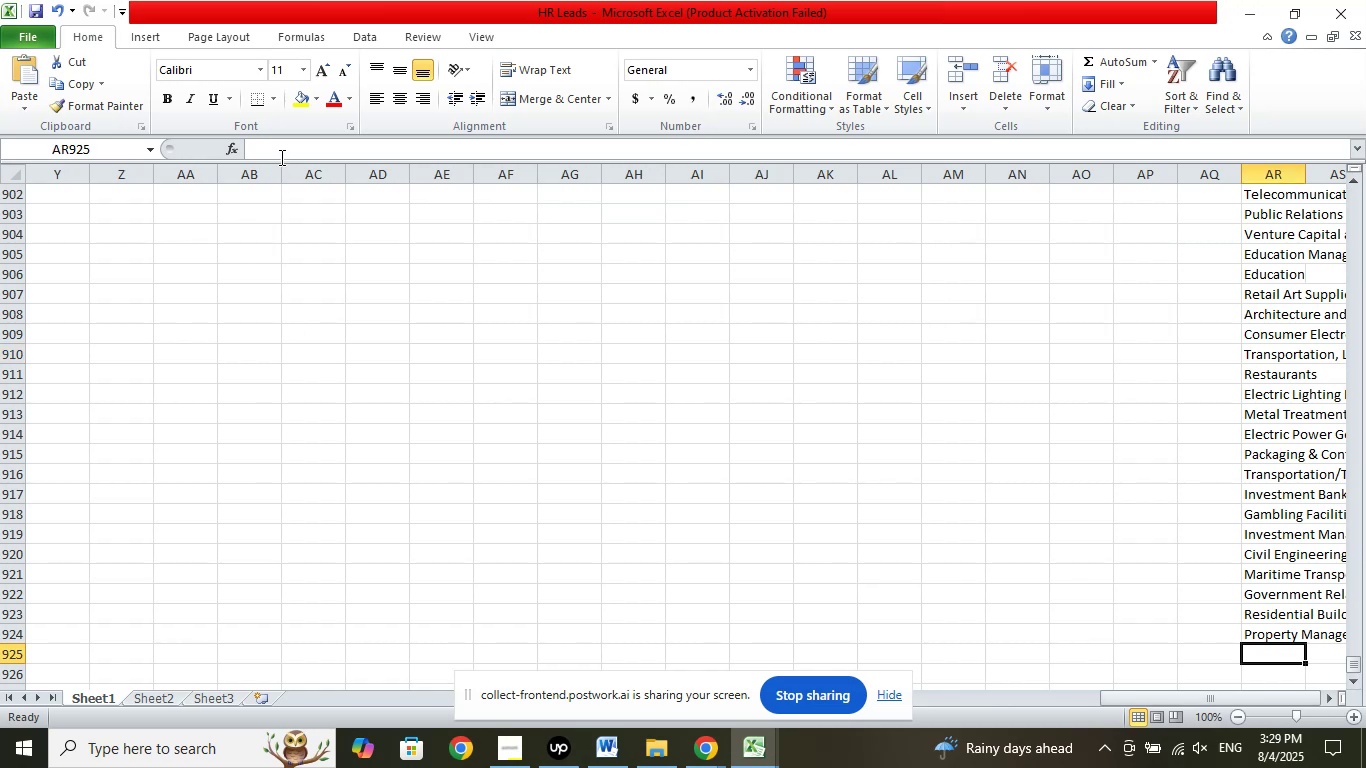 
left_click([269, 148])
 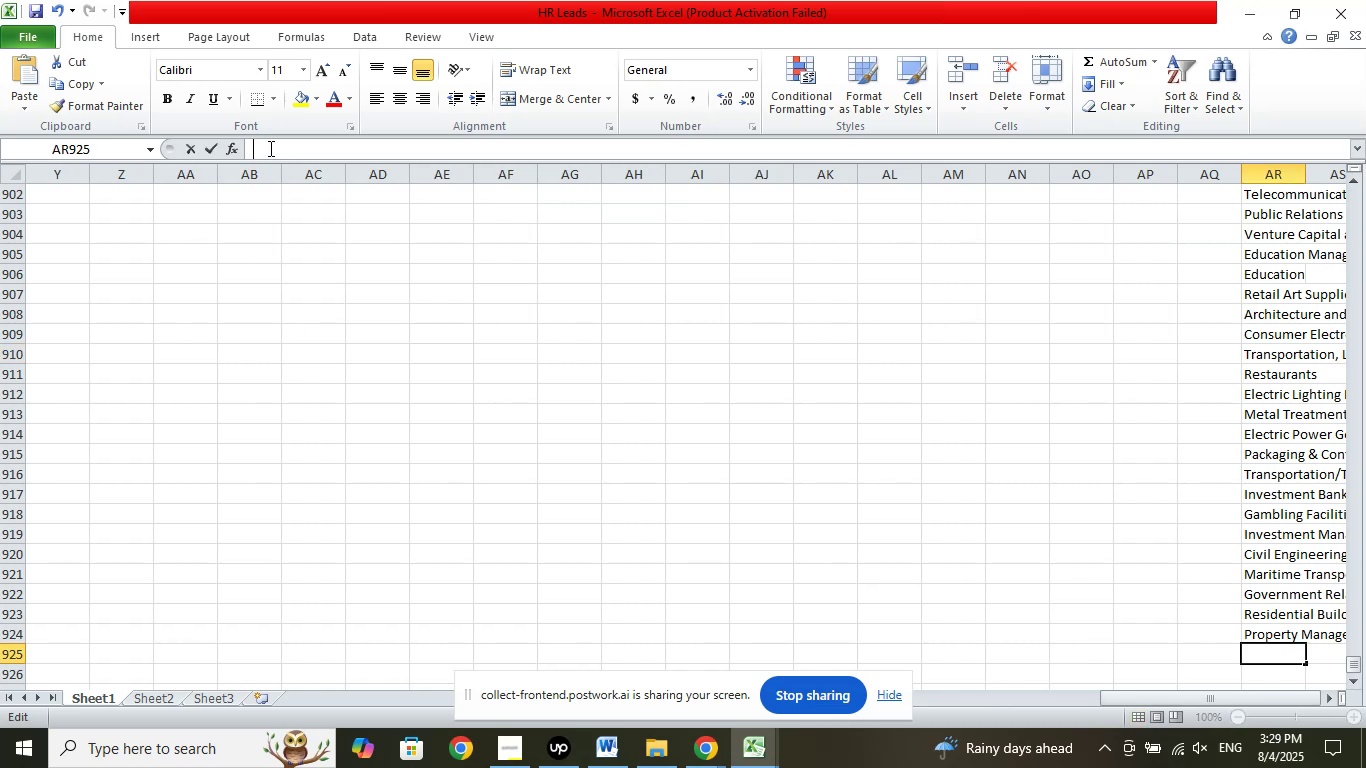 
right_click([269, 148])
 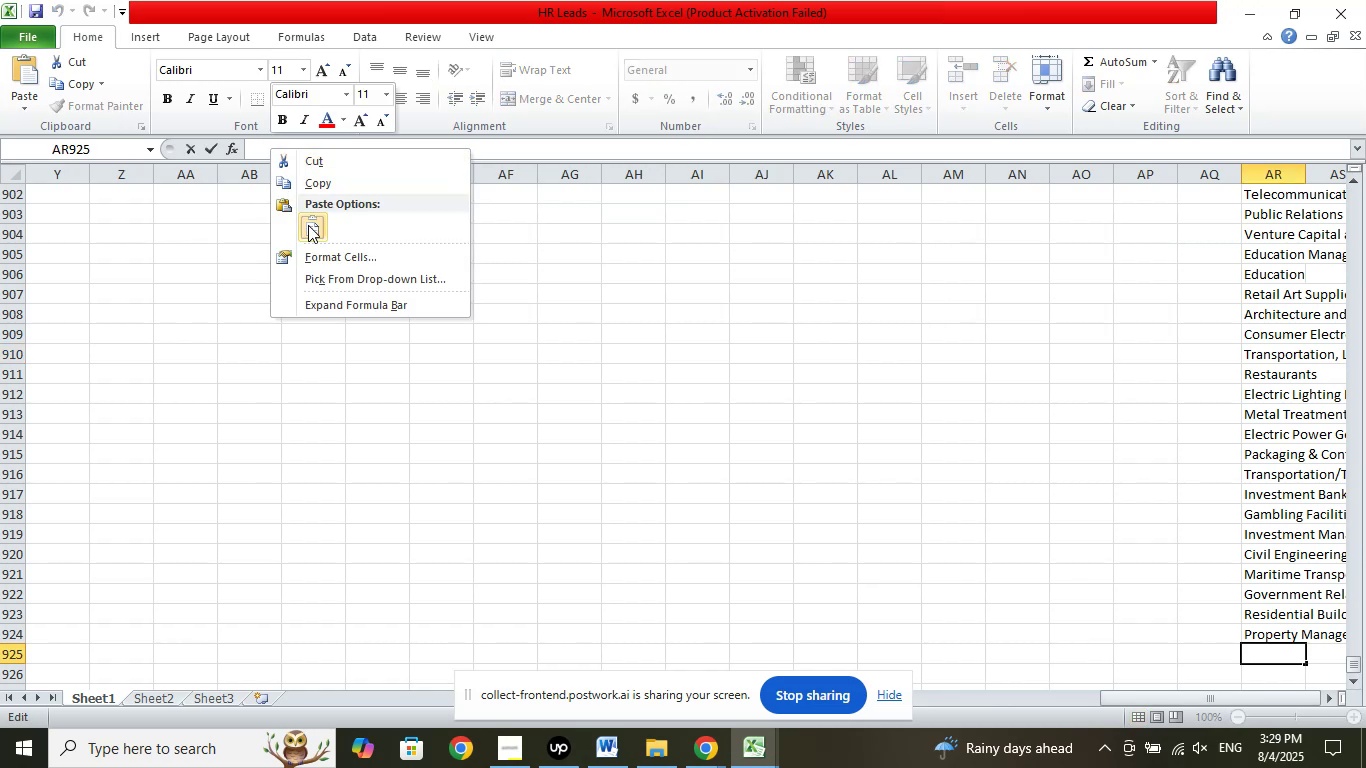 
left_click([312, 223])
 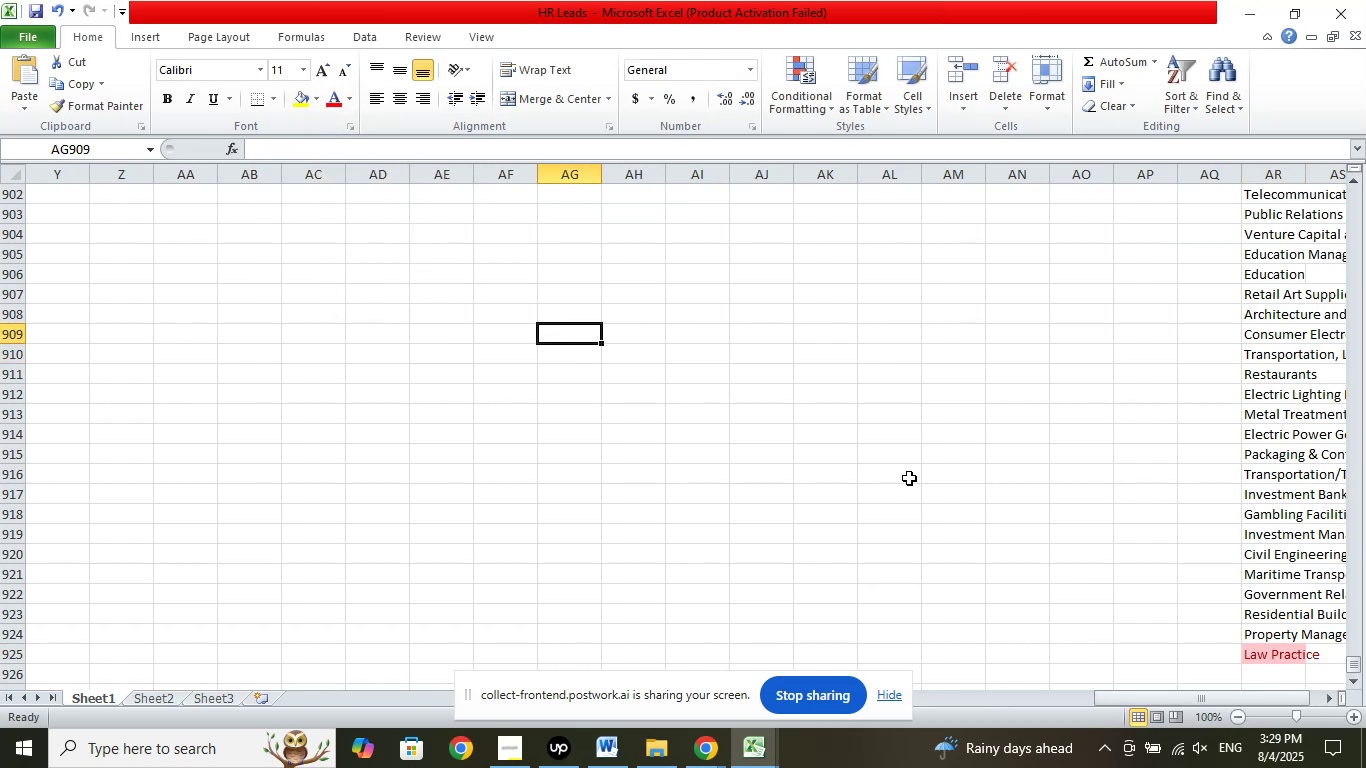 
scroll: coordinate [1228, 386], scroll_direction: up, amount: 43.0
 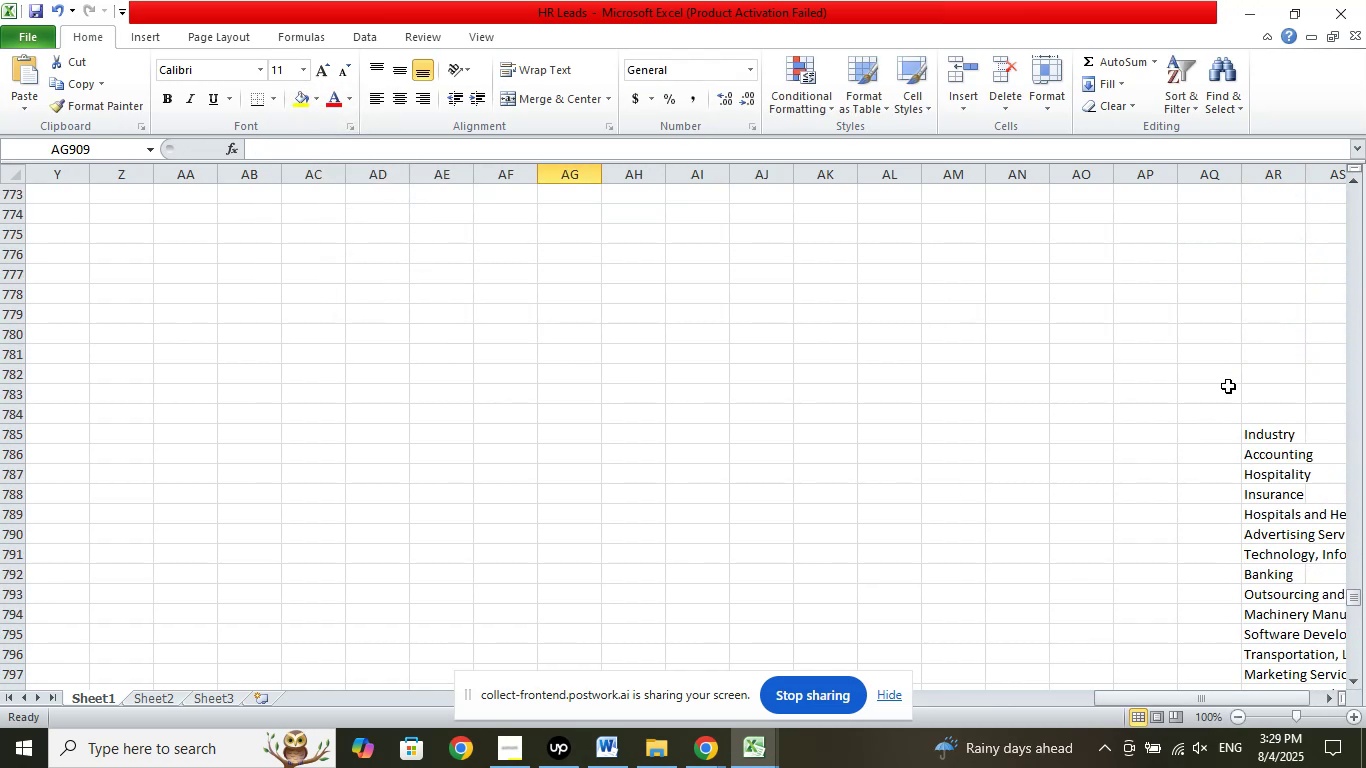 
key(Control+Z)
 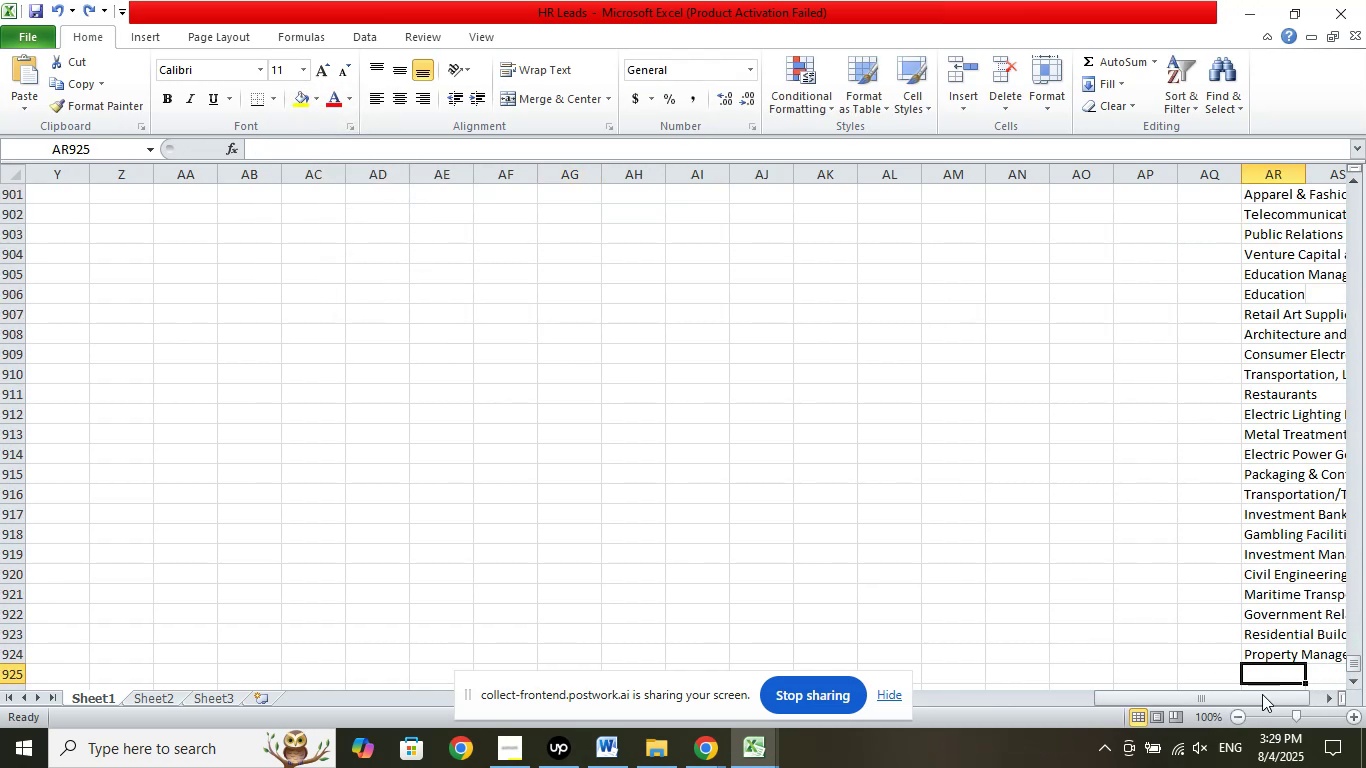 
left_click_drag(start_coordinate=[1246, 701], to_coordinate=[536, 638])
 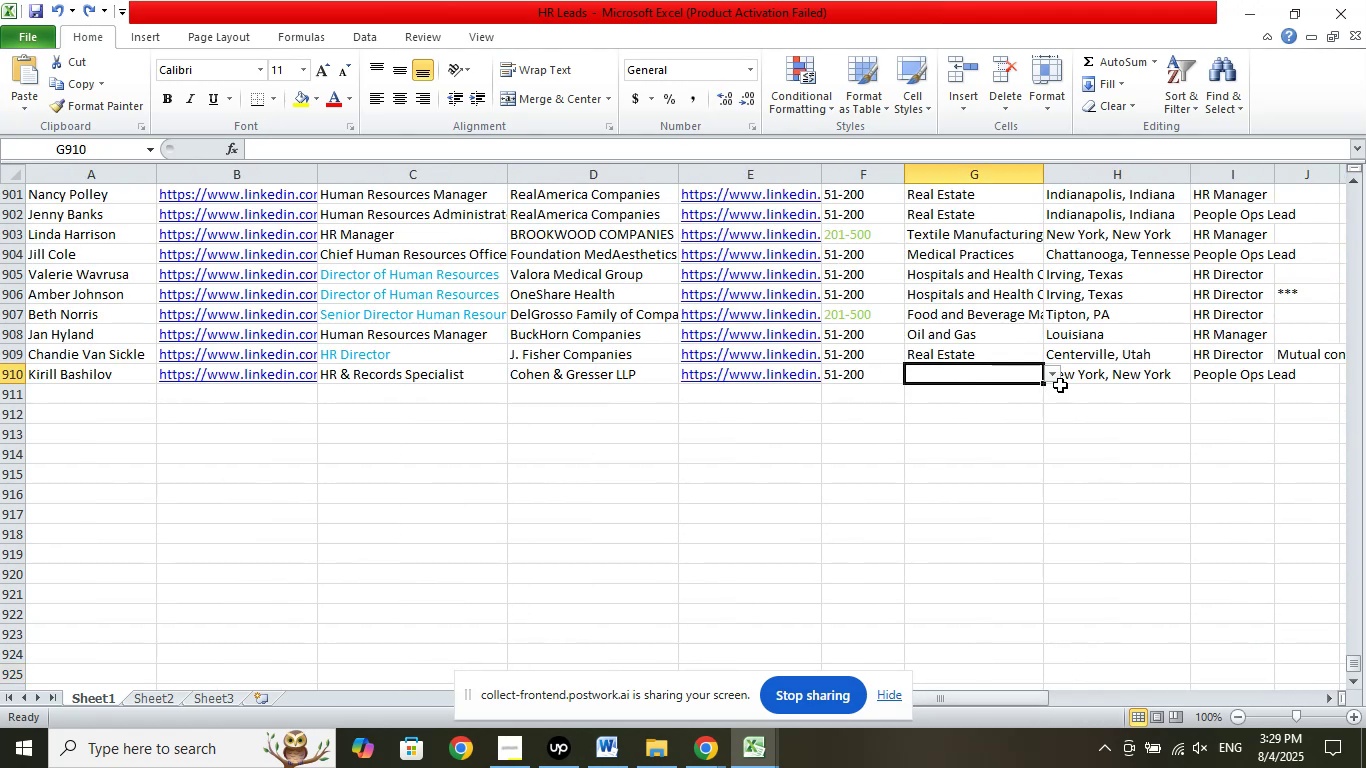 
left_click([1054, 375])
 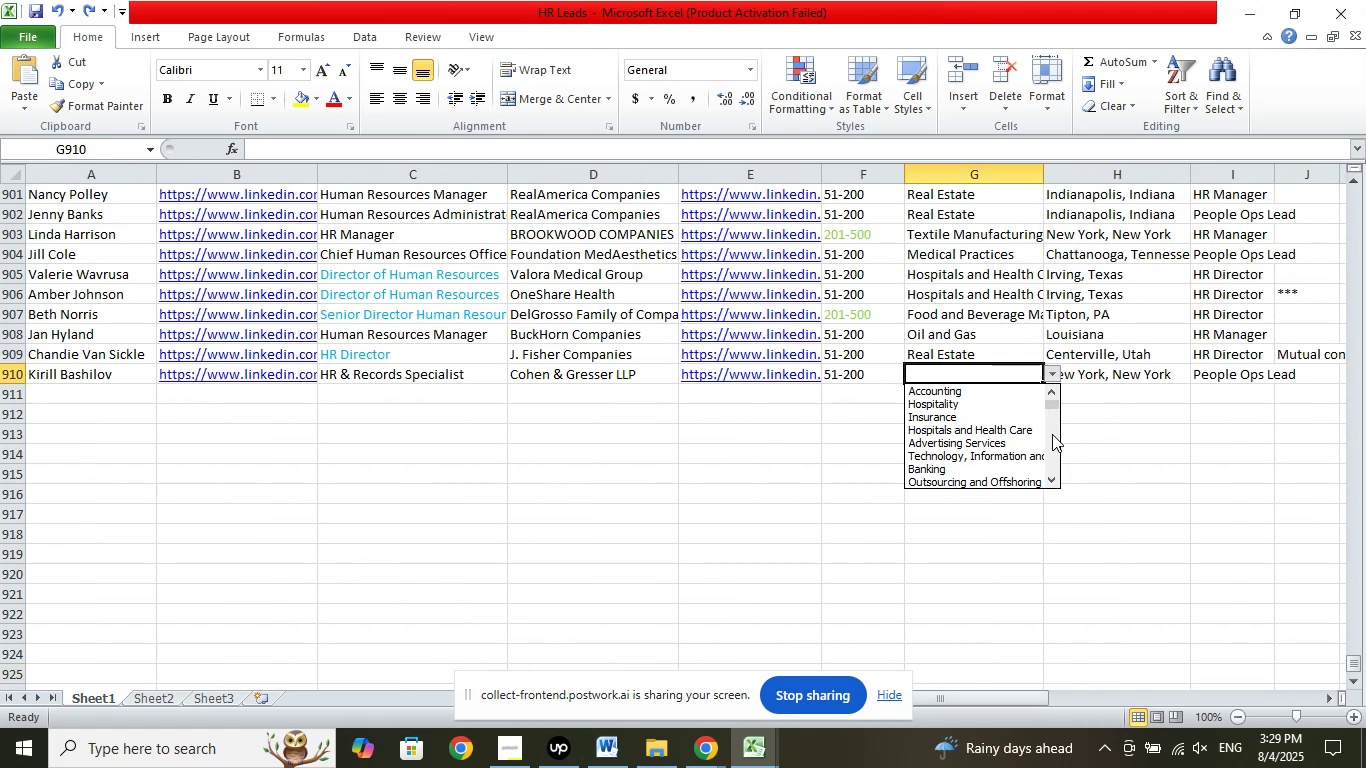 
left_click([1052, 434])
 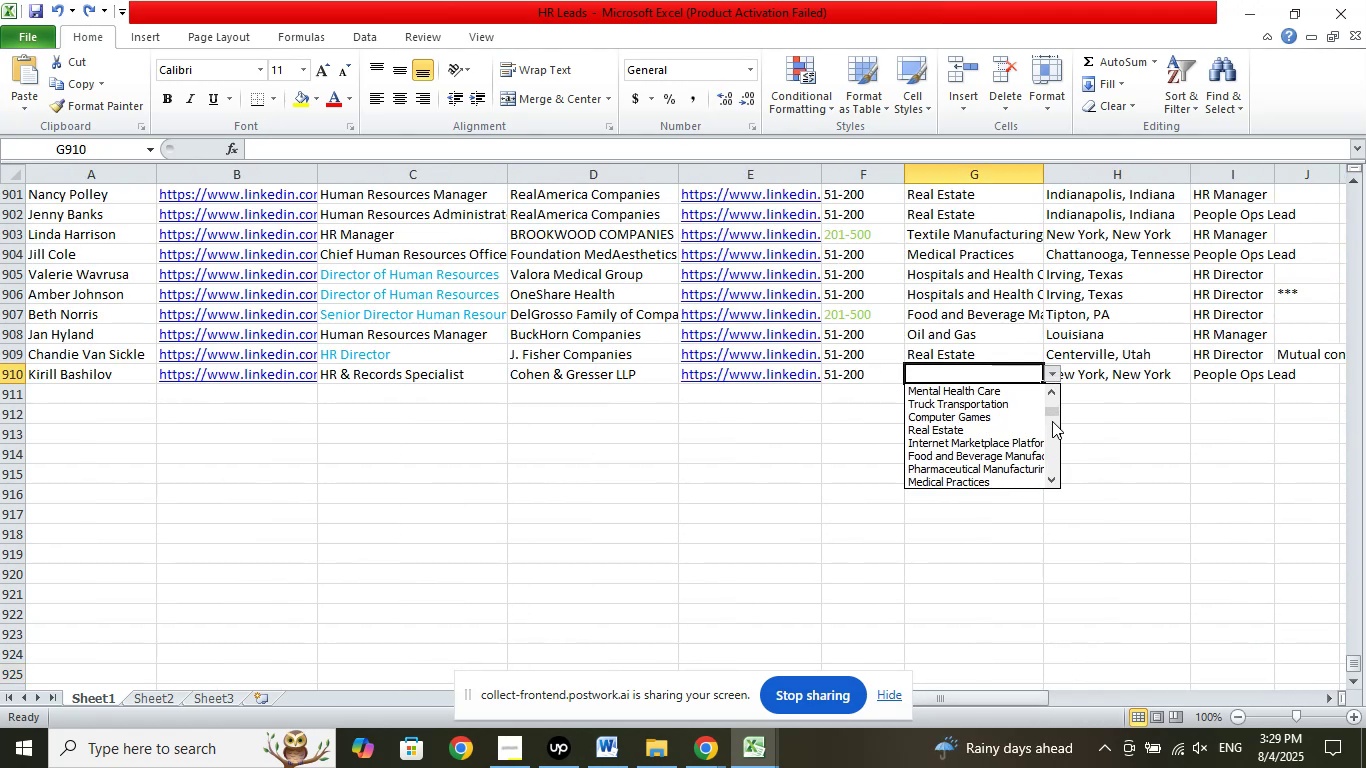 
left_click([1052, 421])
 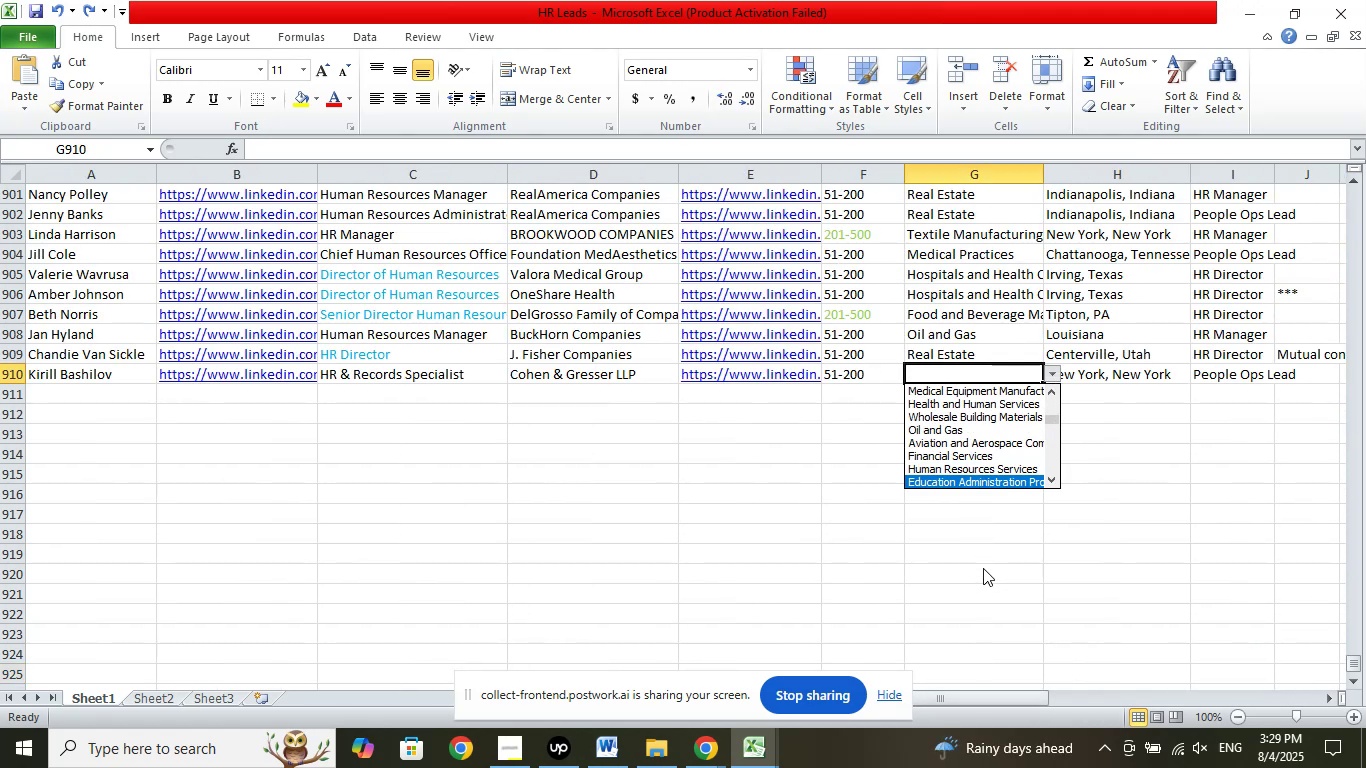 
key(ArrowDown)
 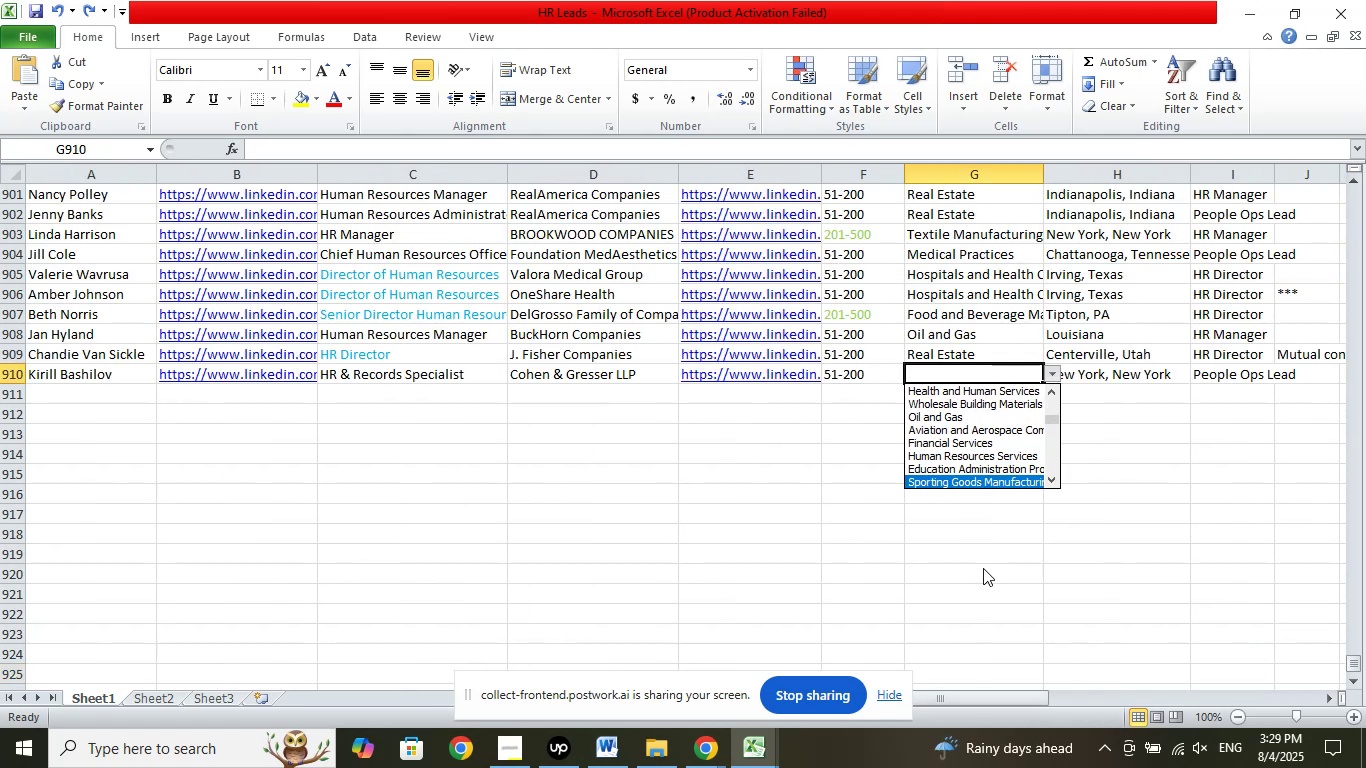 
key(ArrowDown)
 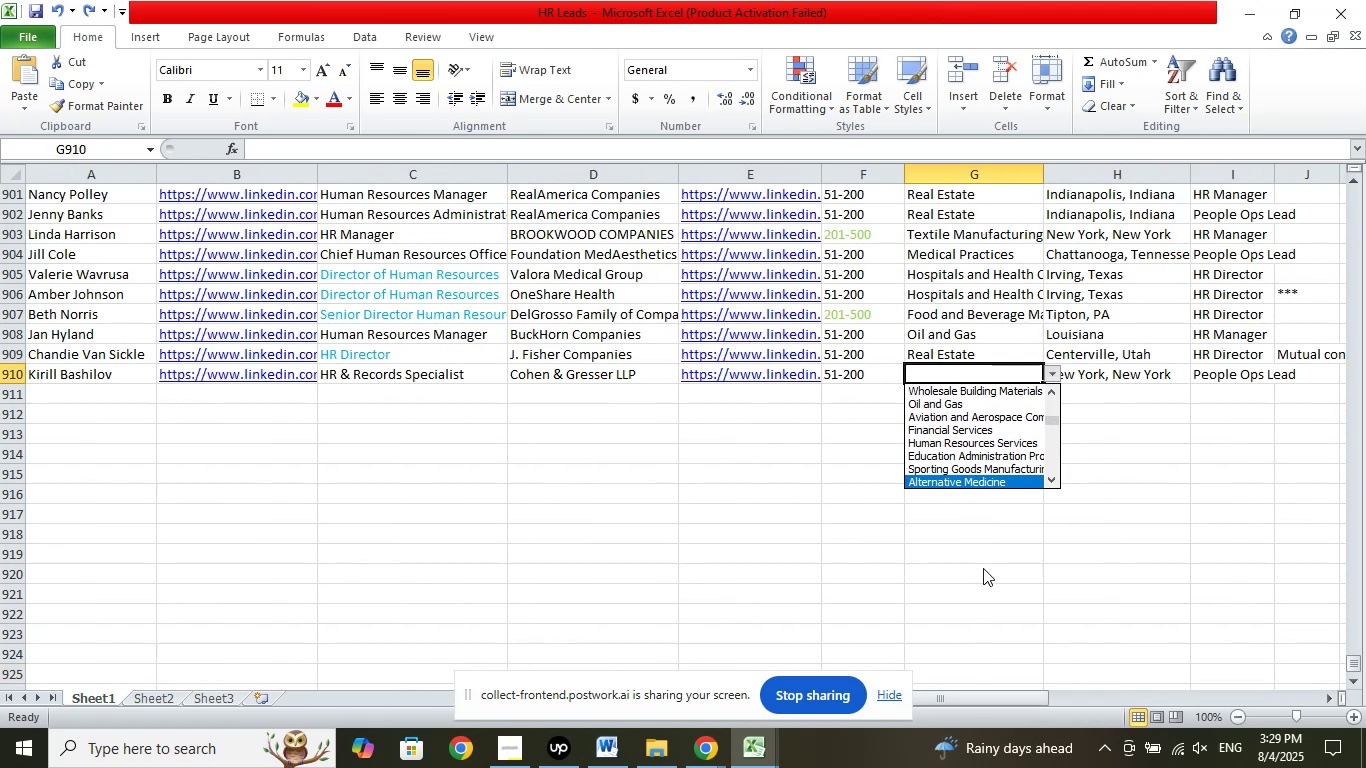 
key(ArrowDown)
 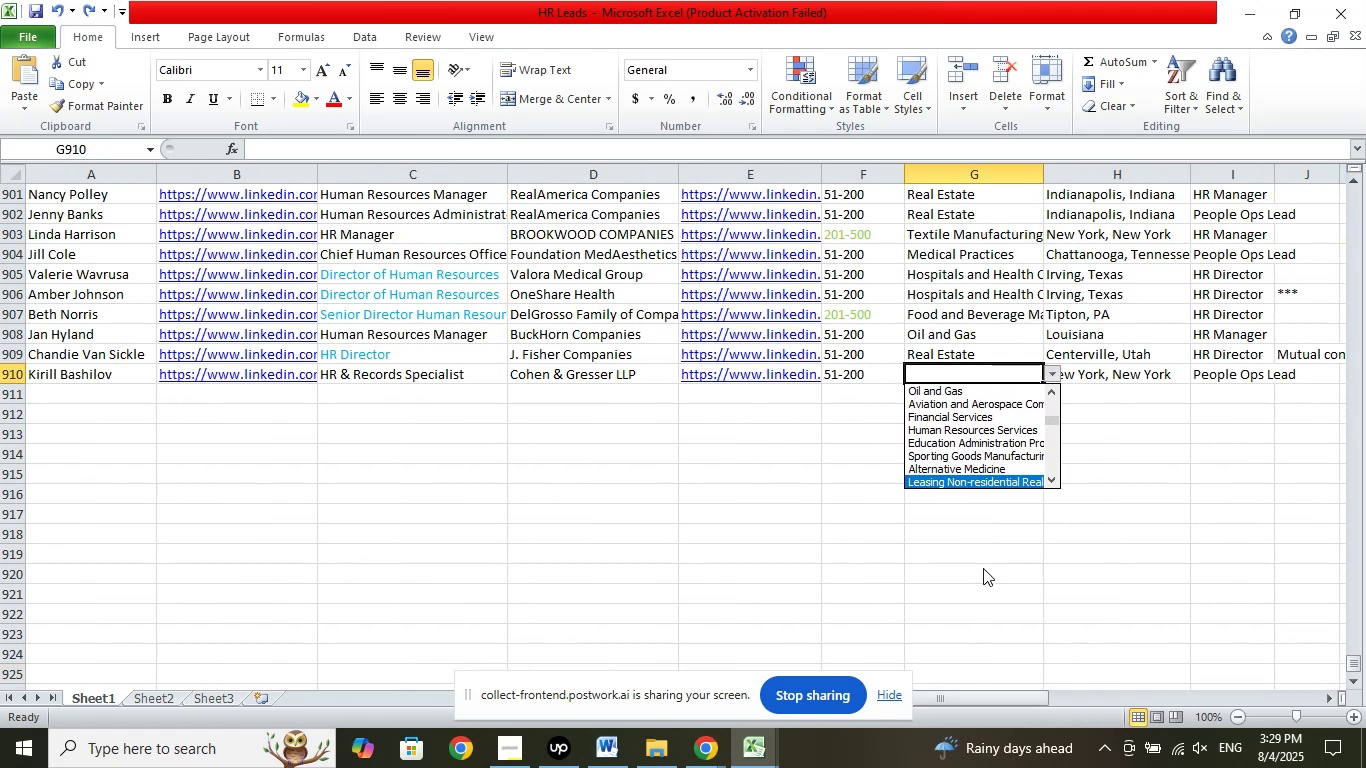 
key(ArrowDown)
 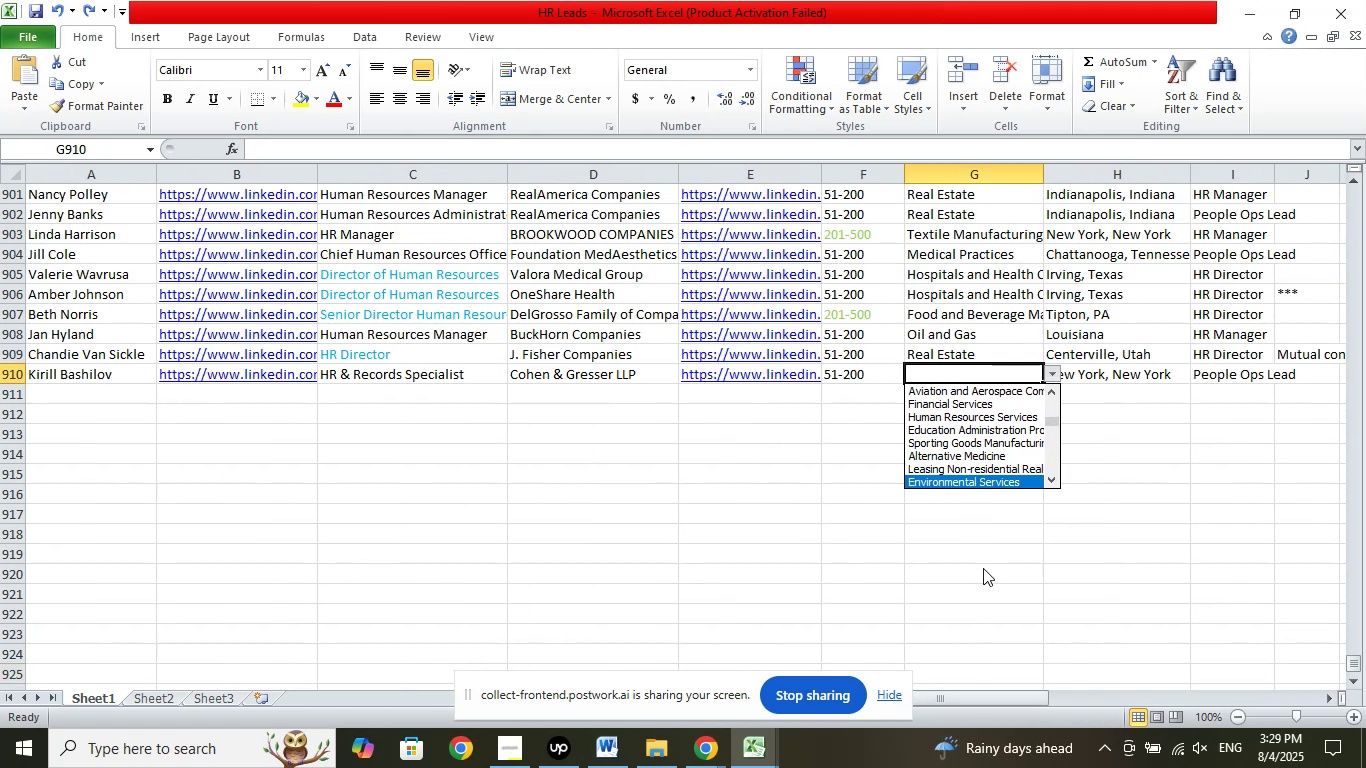 
key(ArrowDown)
 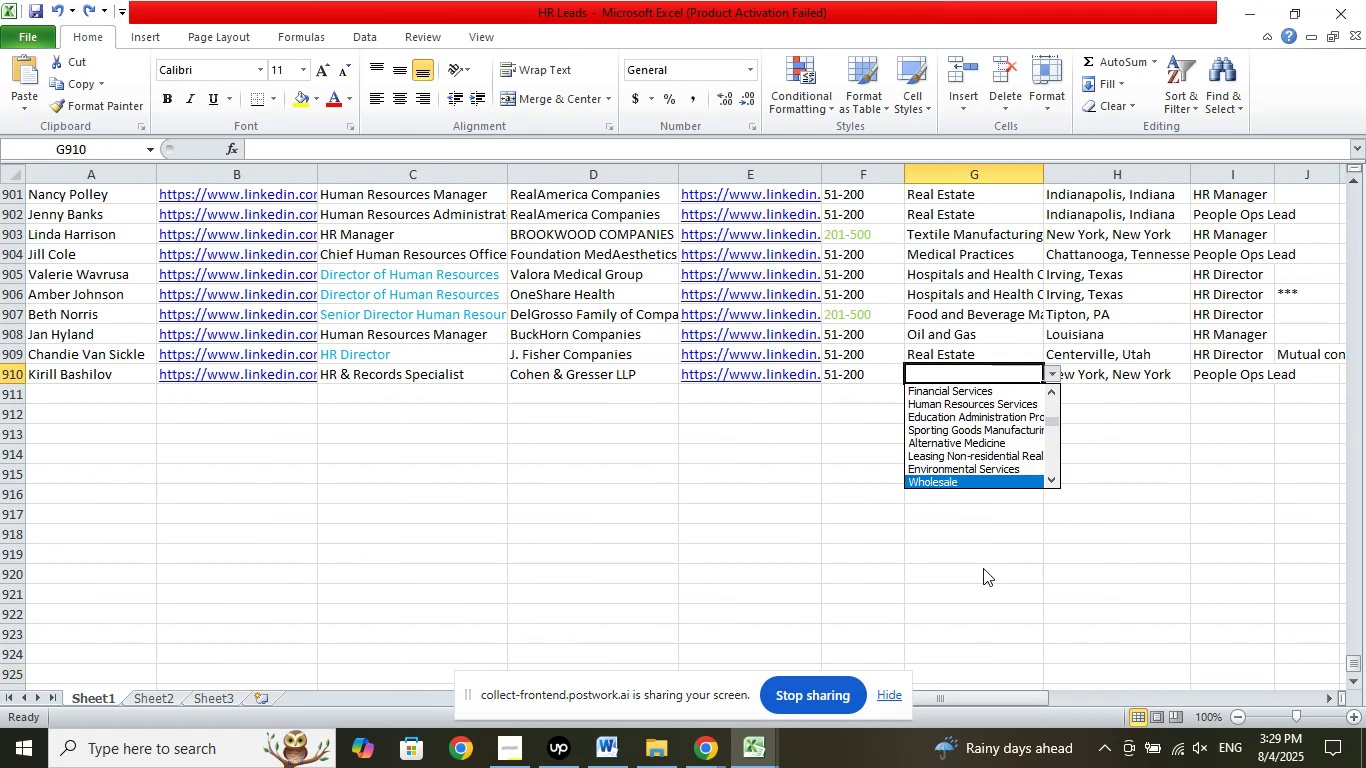 
key(ArrowDown)
 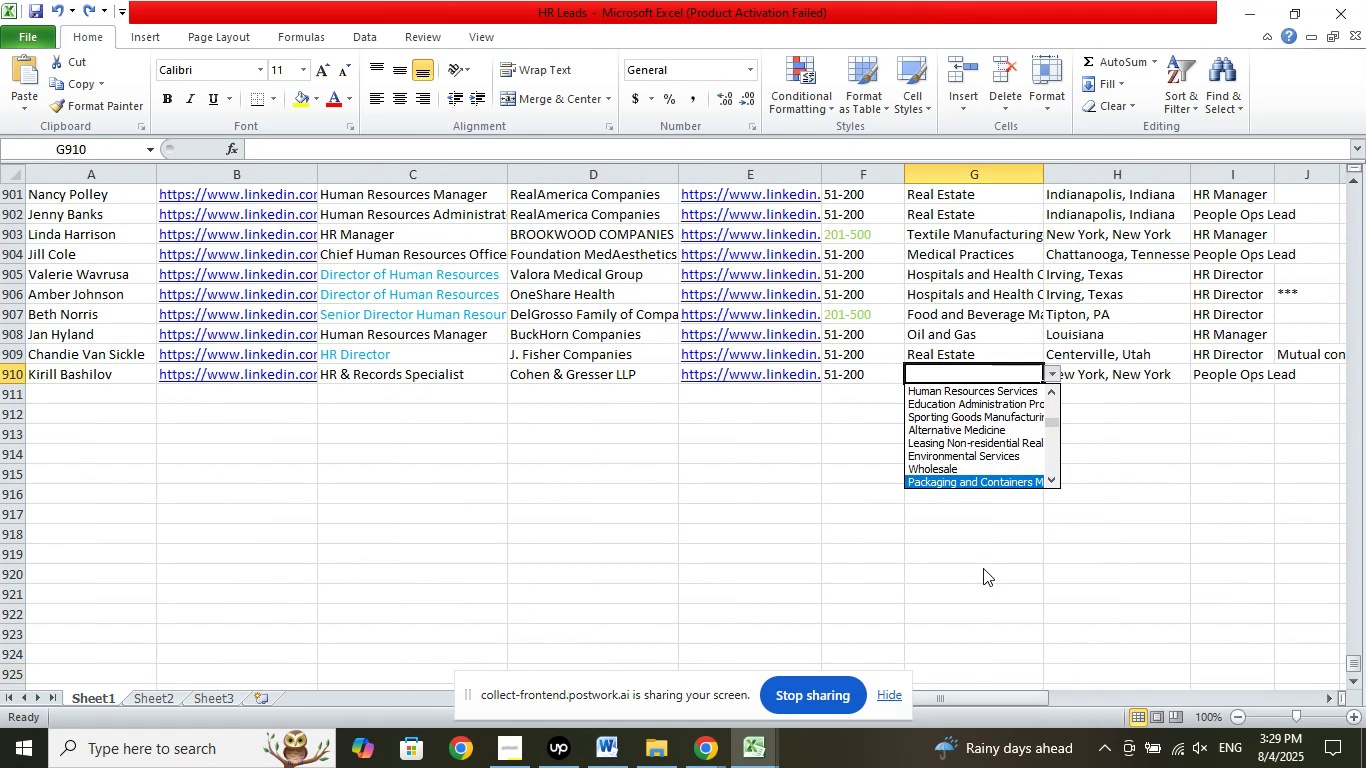 
key(ArrowDown)
 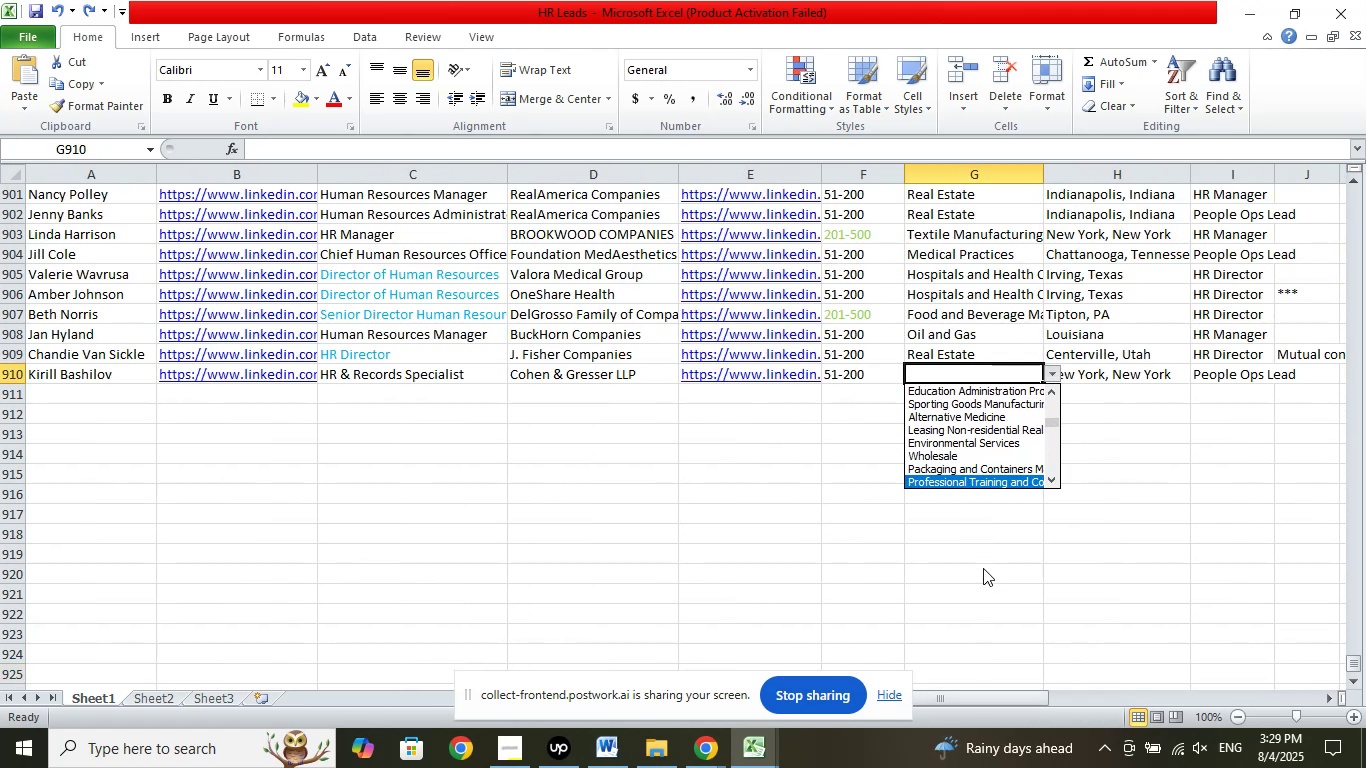 
key(ArrowDown)
 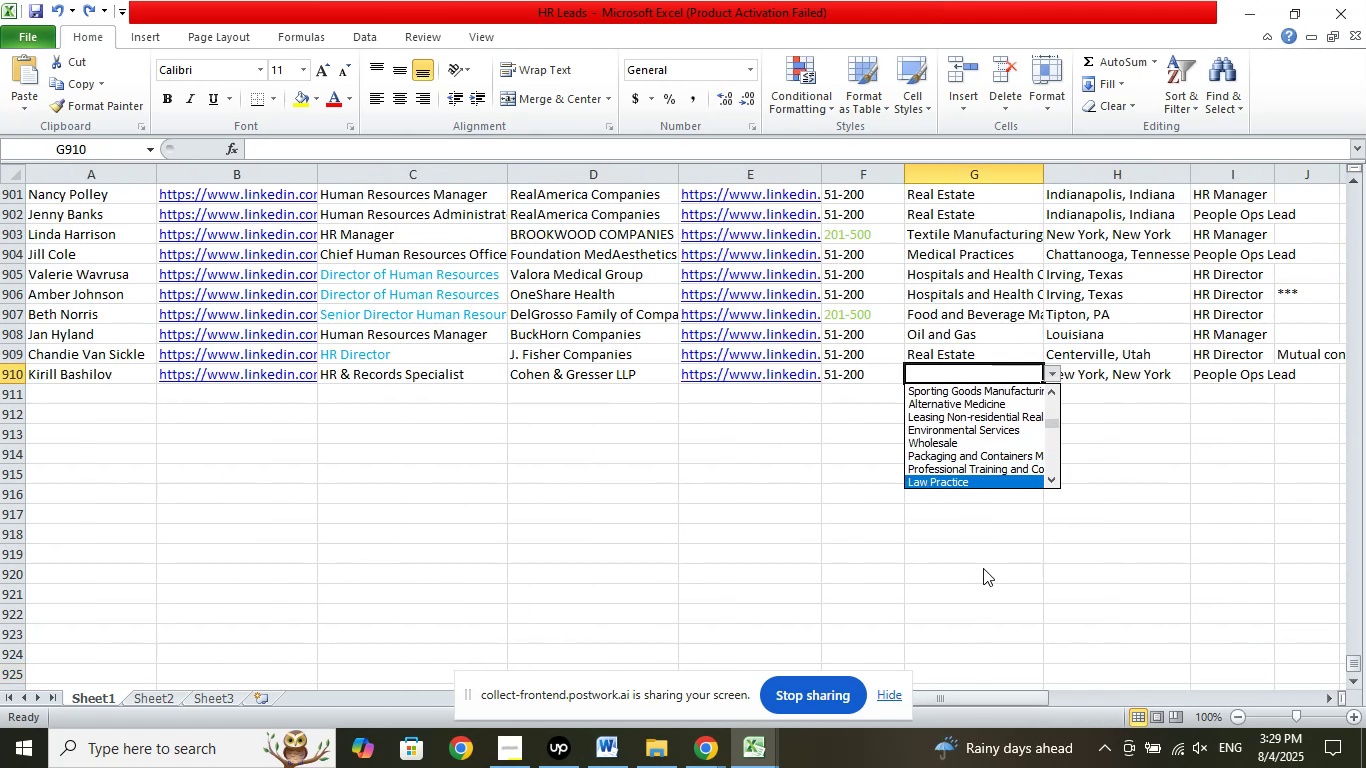 
key(ArrowDown)
 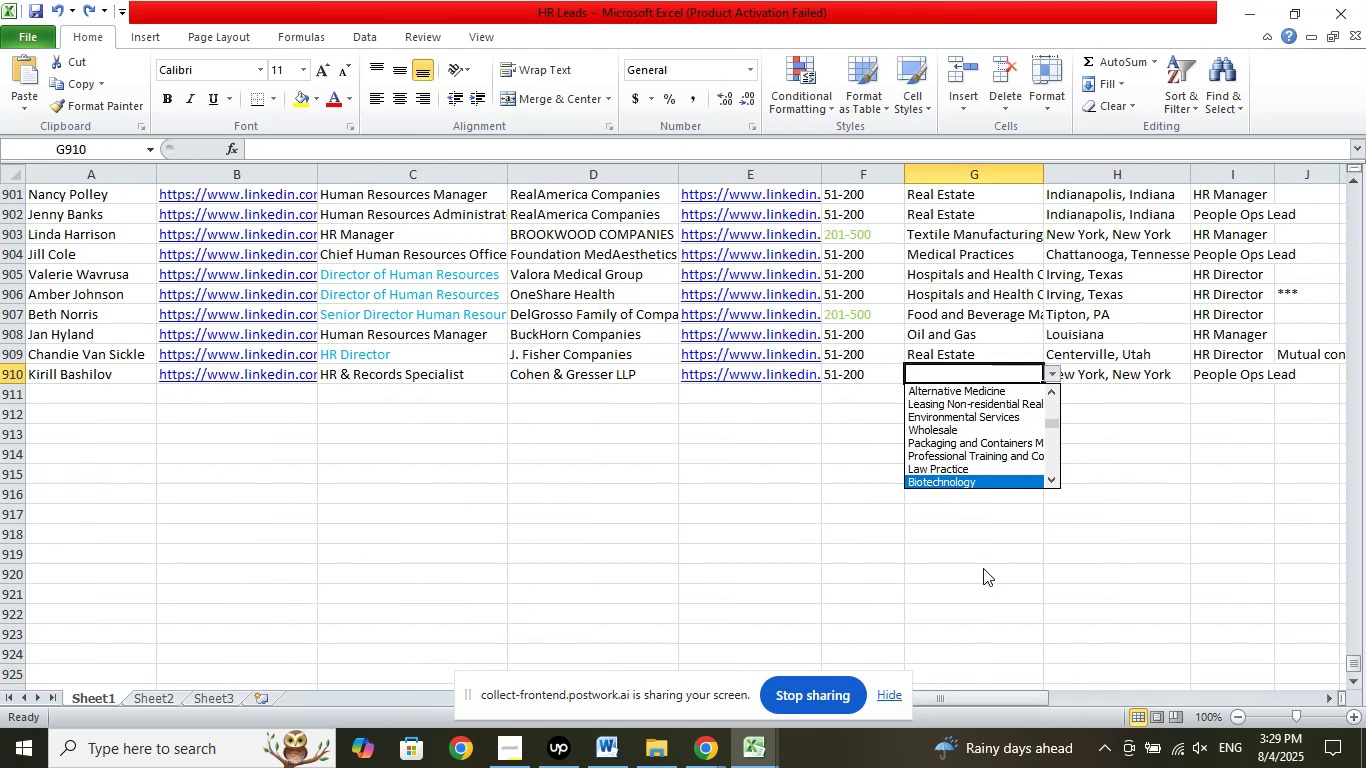 
key(ArrowUp)
 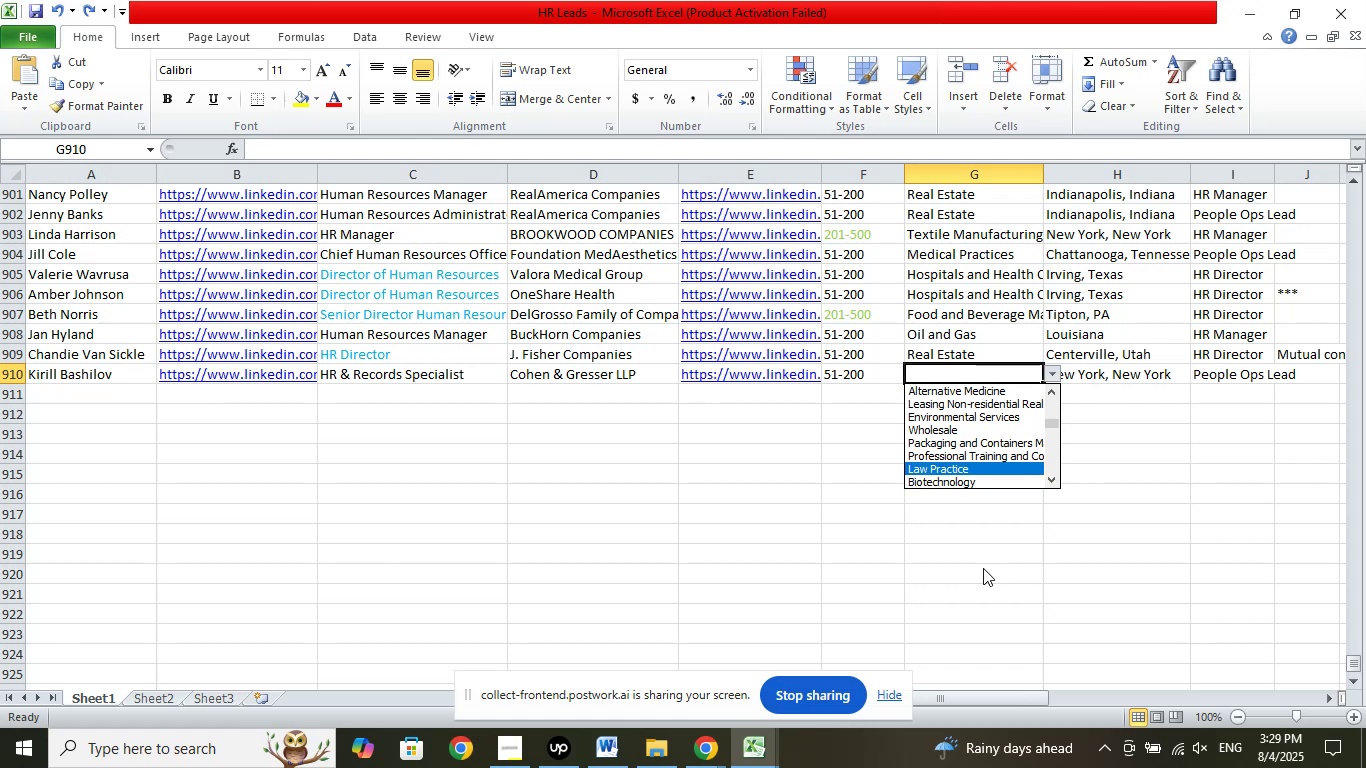 
key(Enter)
 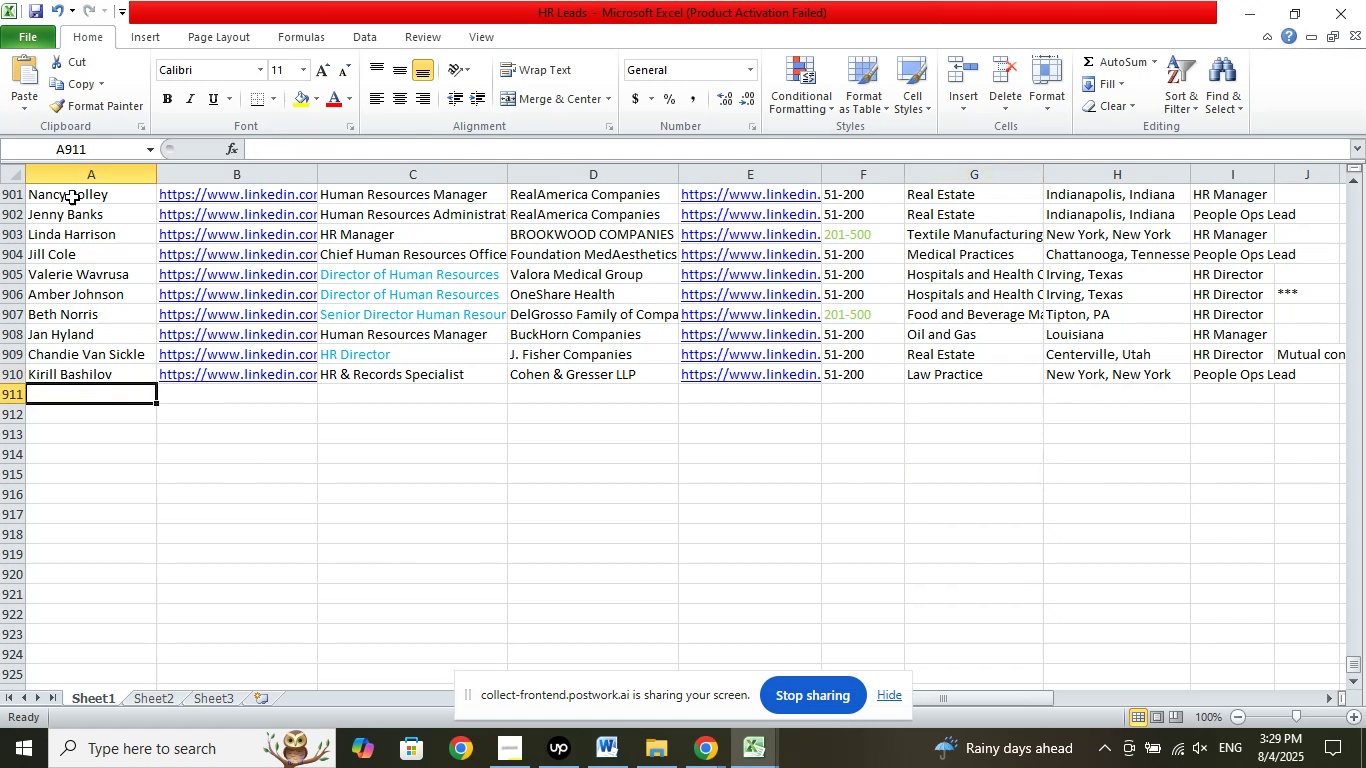 
left_click([40, 0])
 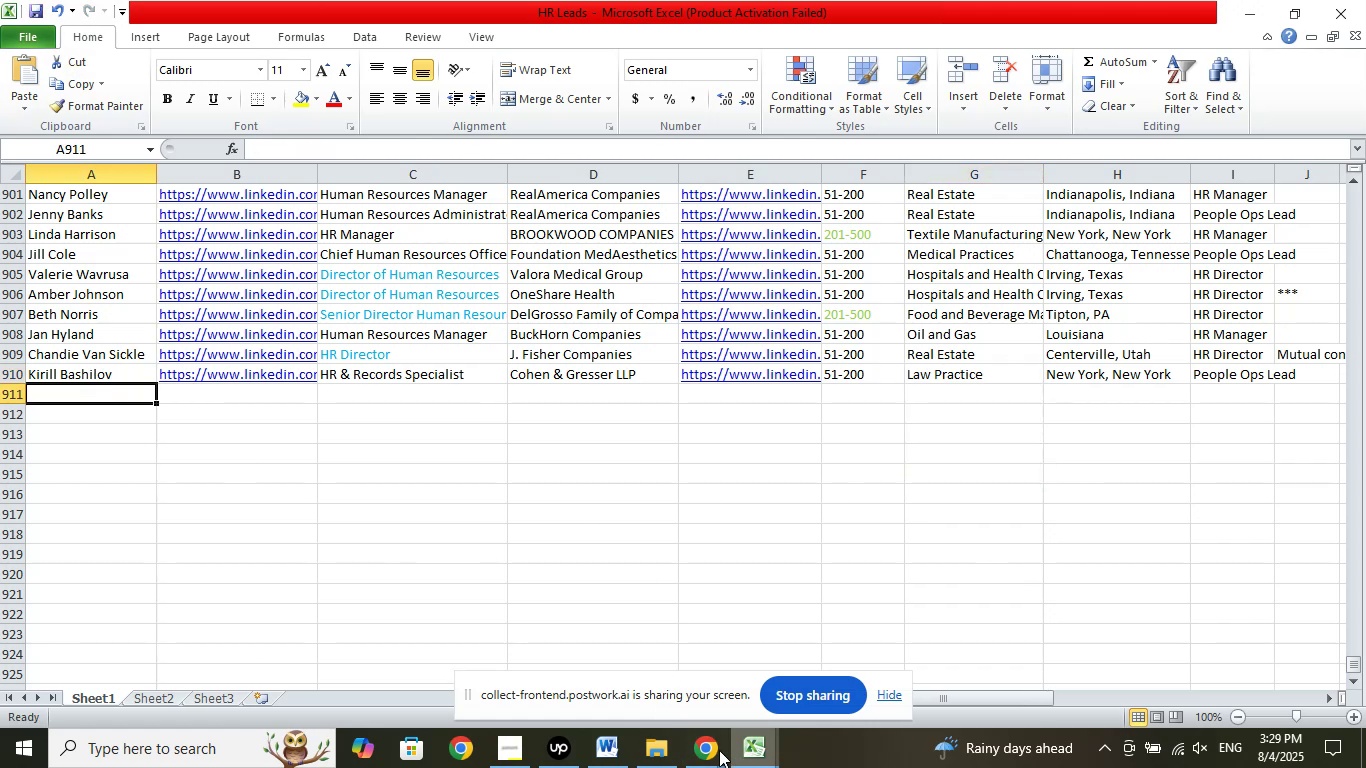 
left_click([715, 750])
 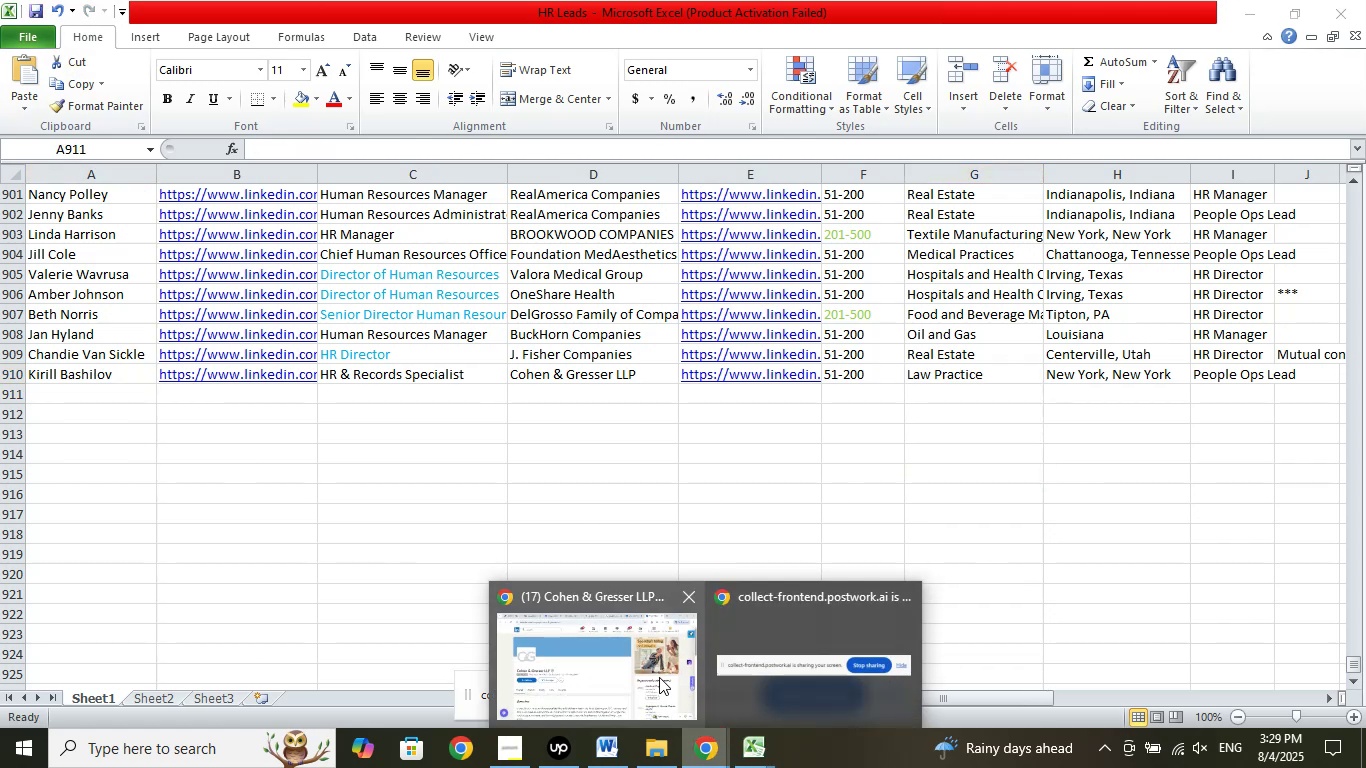 
left_click([654, 668])
 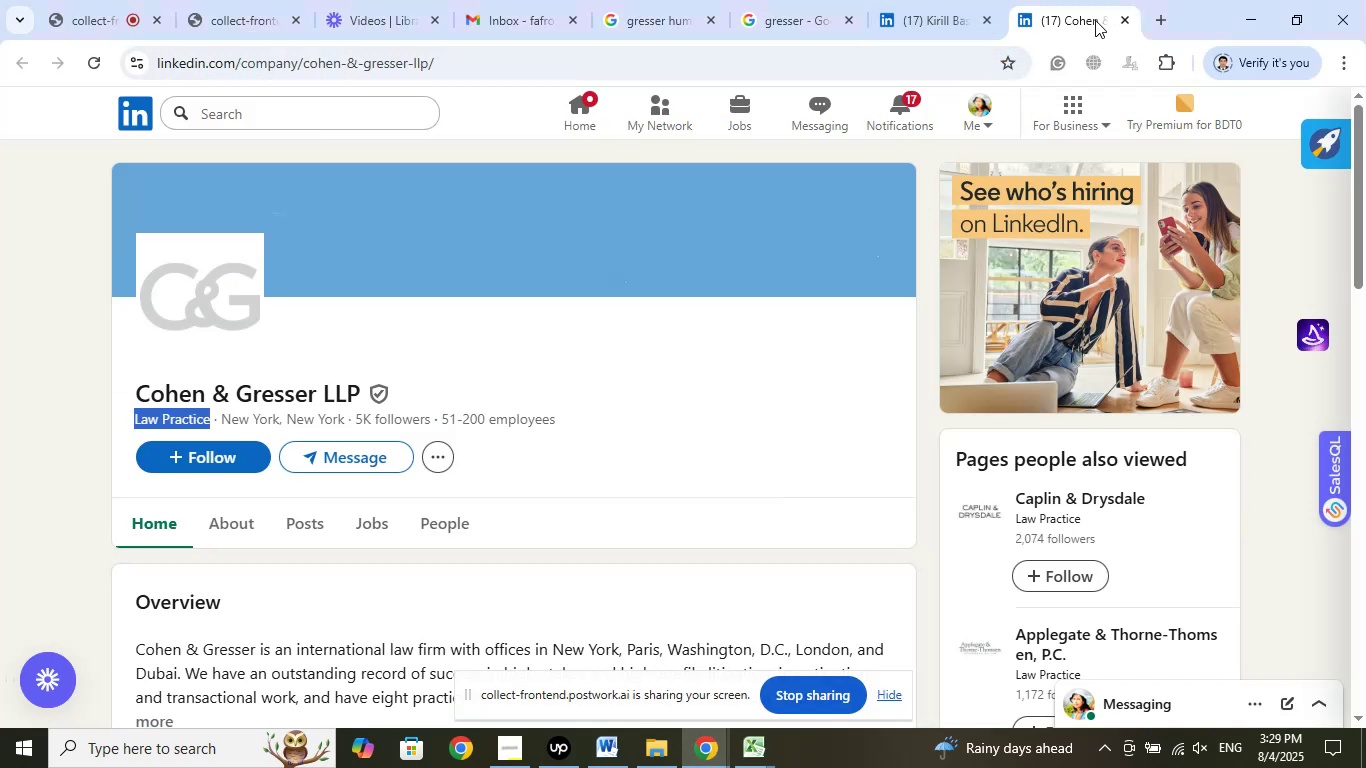 
left_click([1122, 24])
 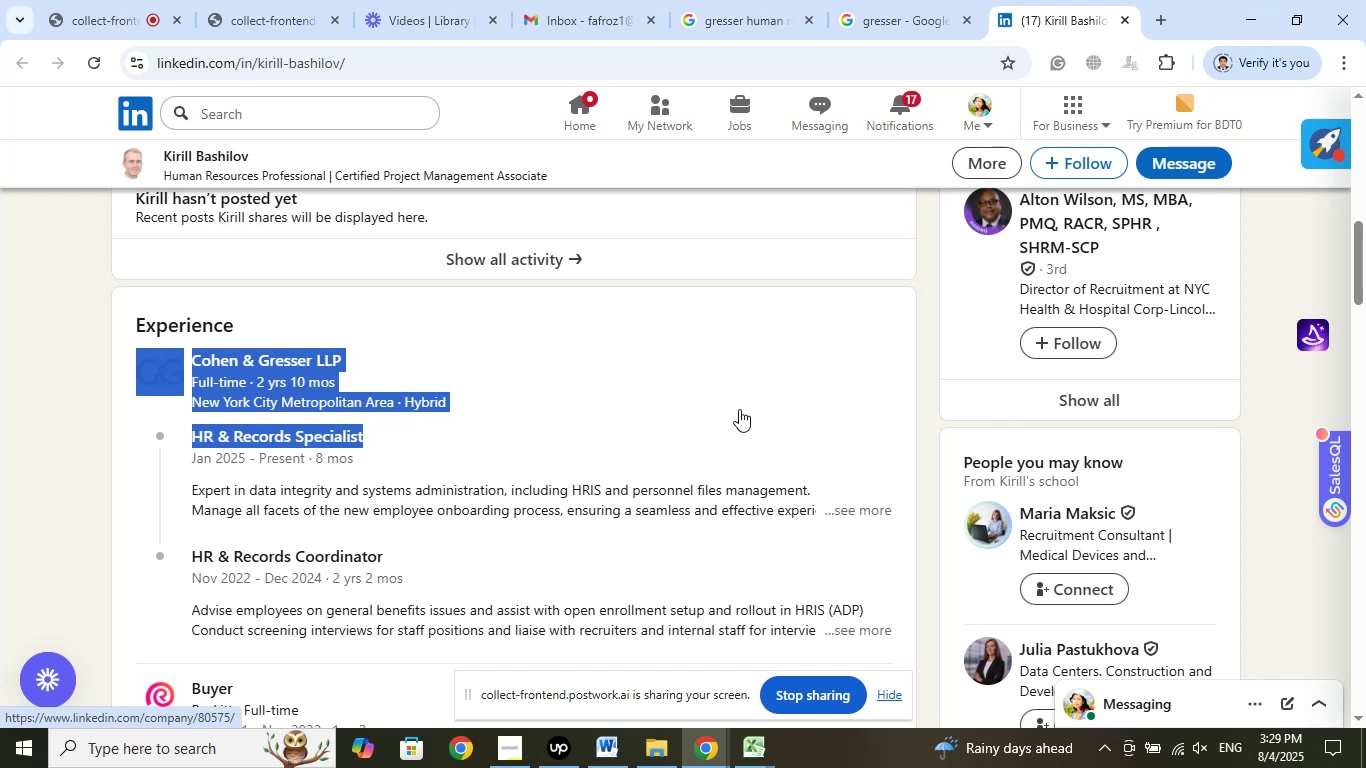 
scroll: coordinate [740, 404], scroll_direction: up, amount: 1.0
 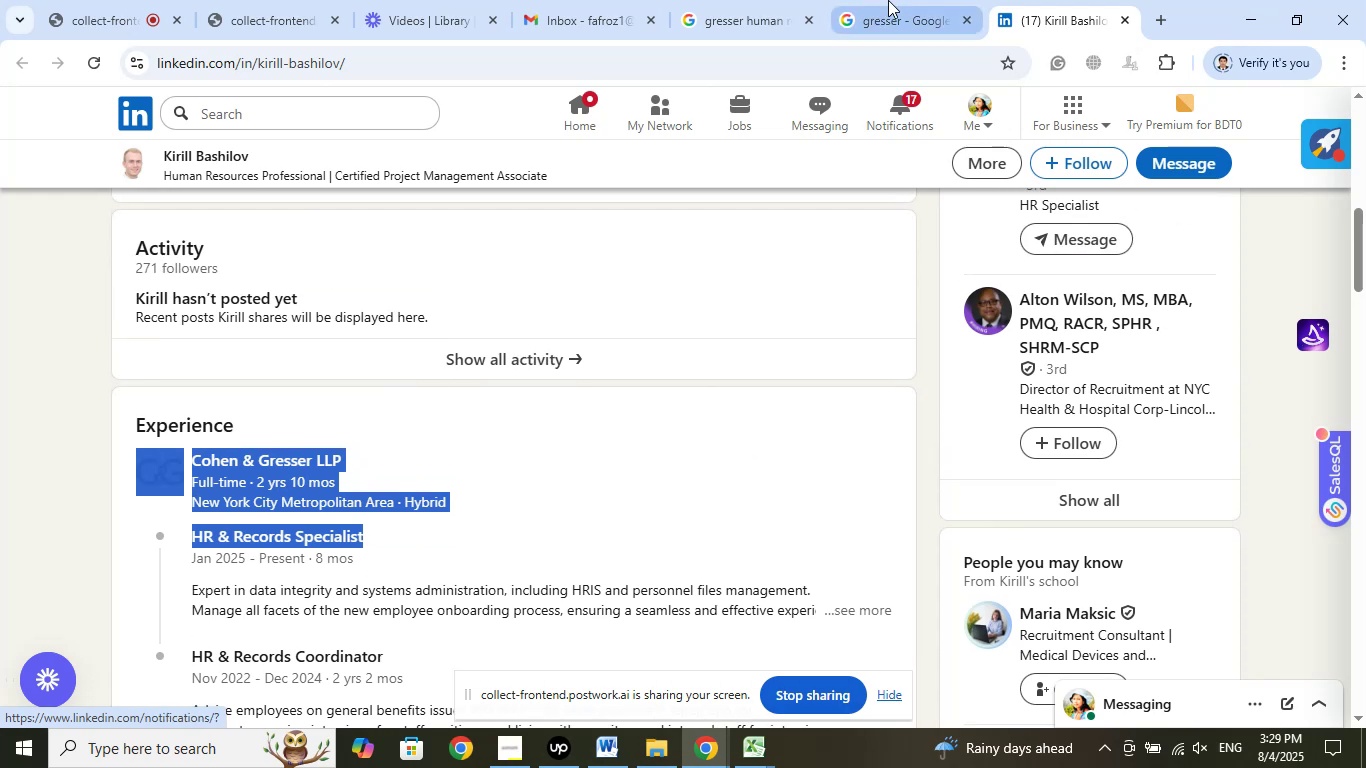 
left_click([888, 0])
 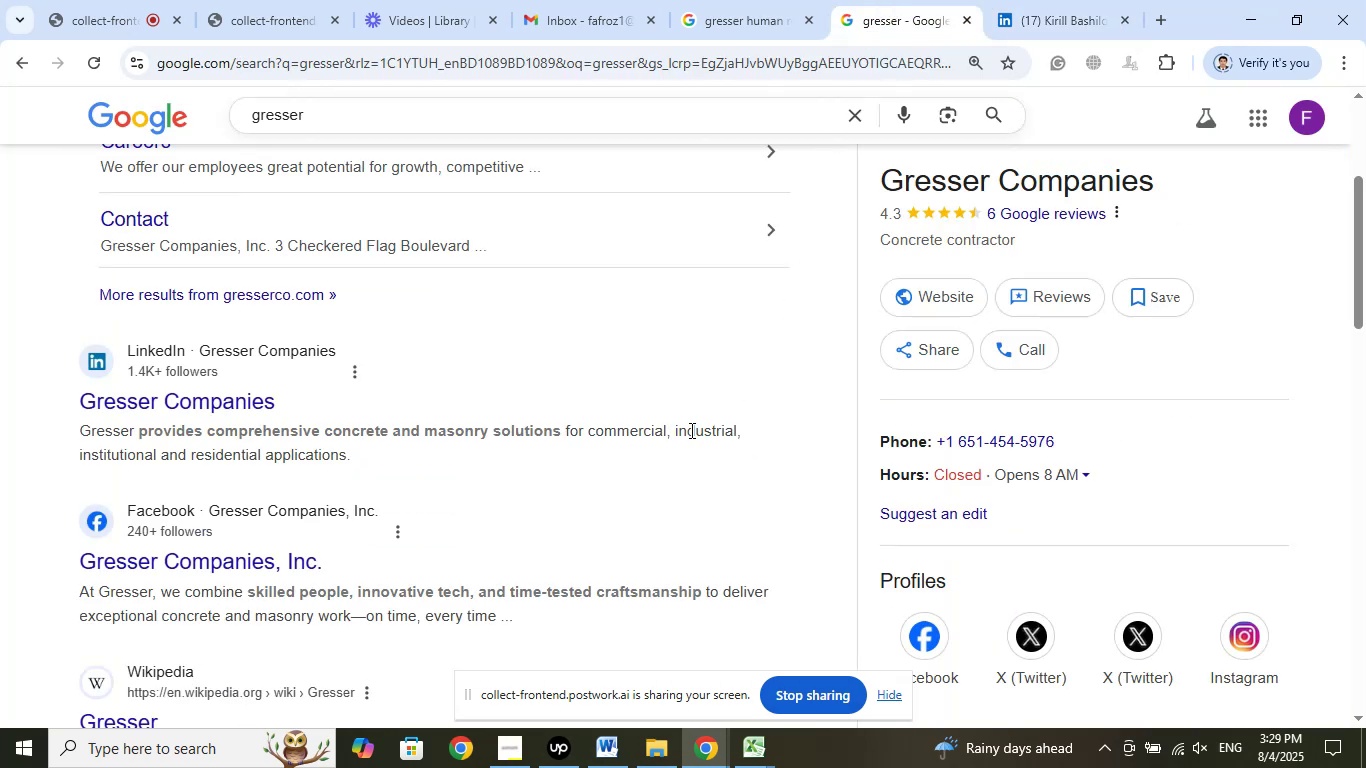 
scroll: coordinate [599, 502], scroll_direction: up, amount: 6.0
 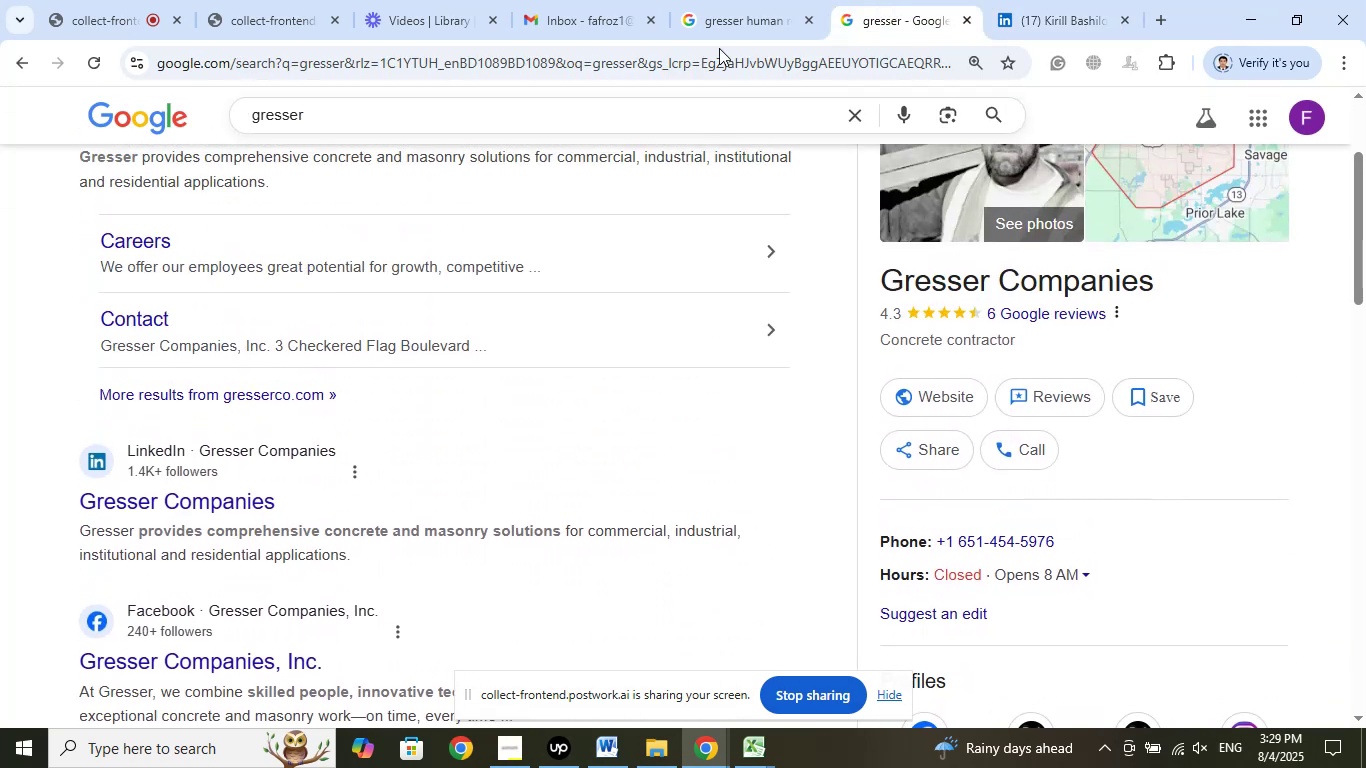 
left_click([733, 6])
 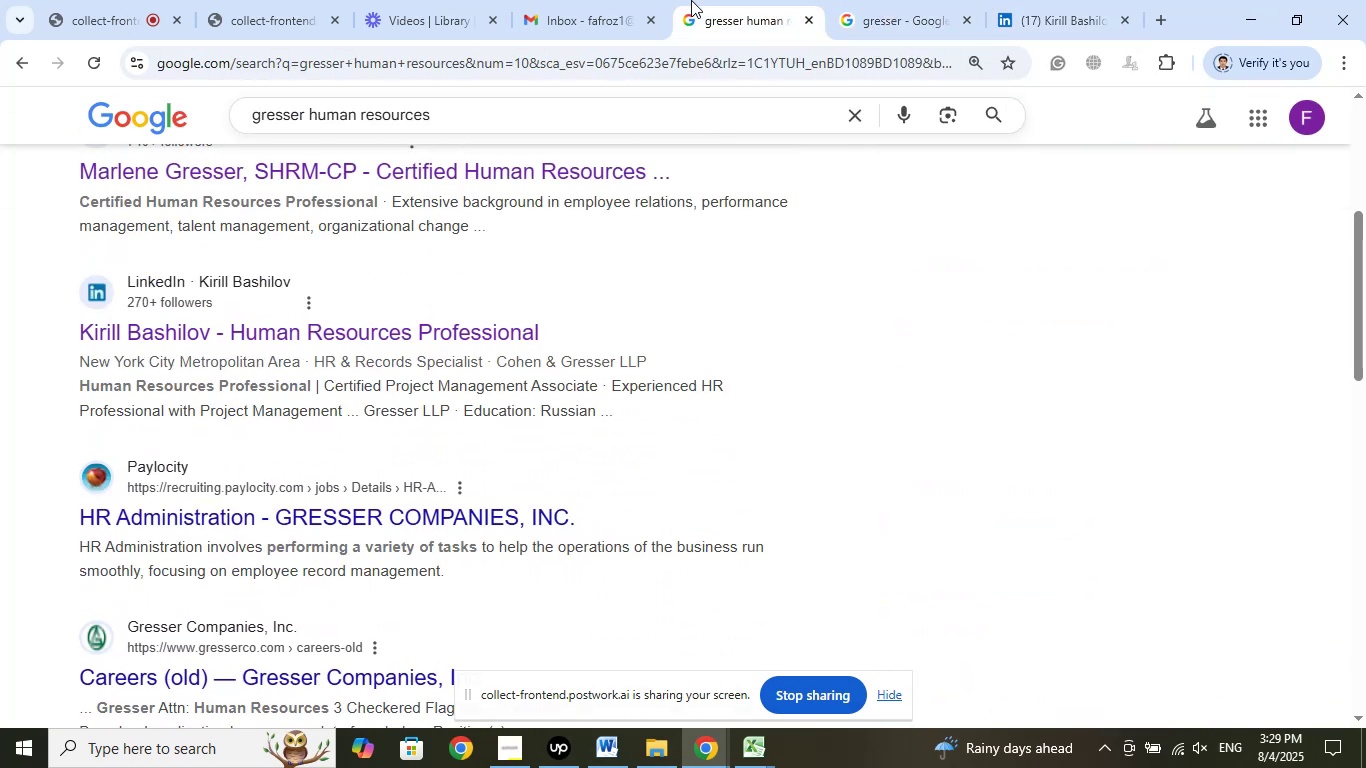 
left_click_drag(start_coordinate=[688, 1], to_coordinate=[805, 12])
 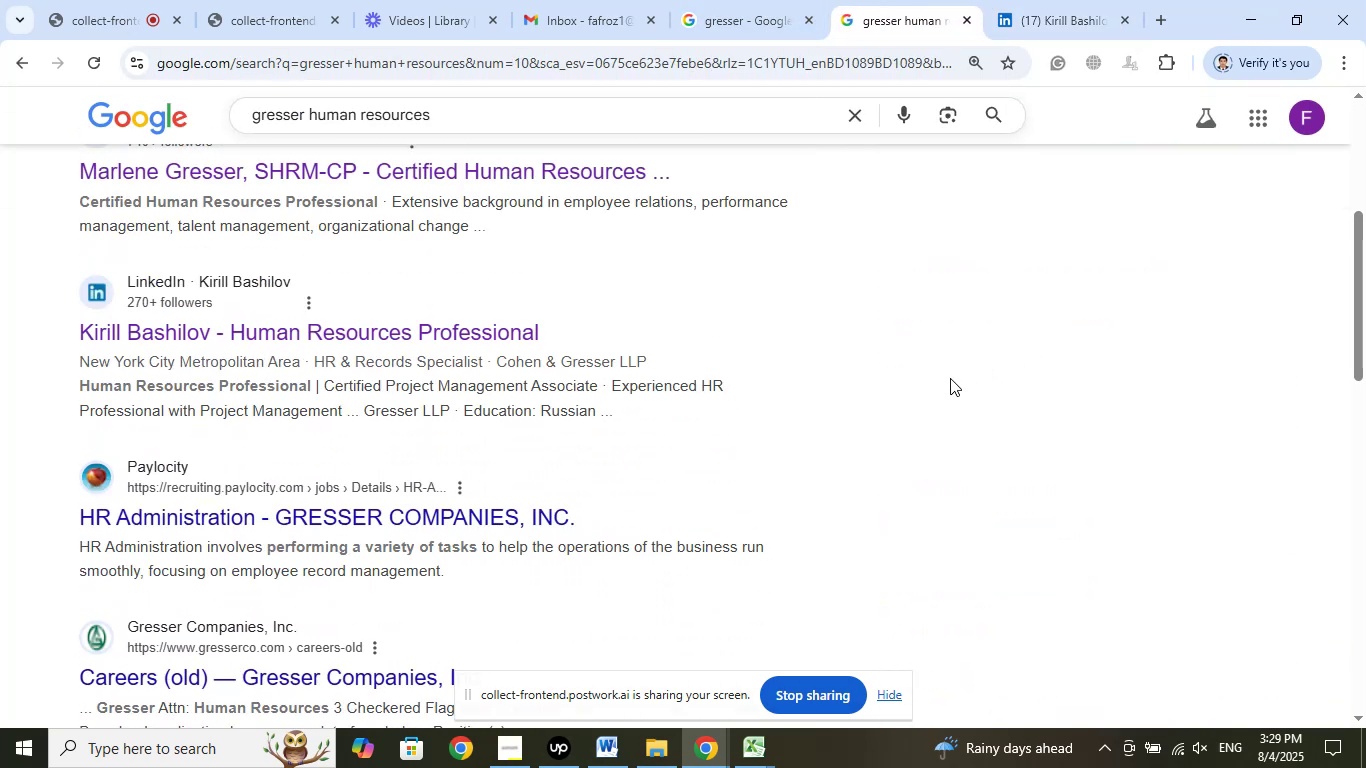 
scroll: coordinate [935, 389], scroll_direction: down, amount: 11.0
 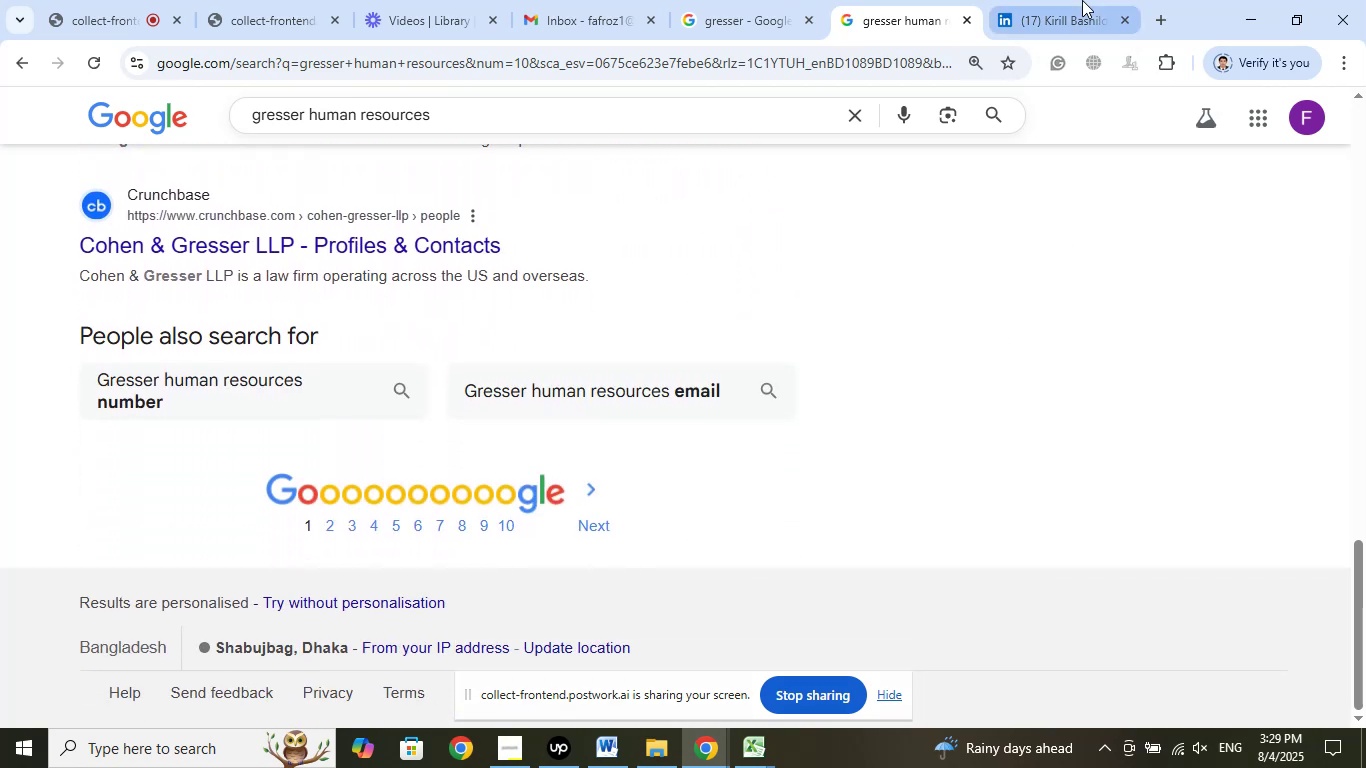 
left_click([1084, 18])
 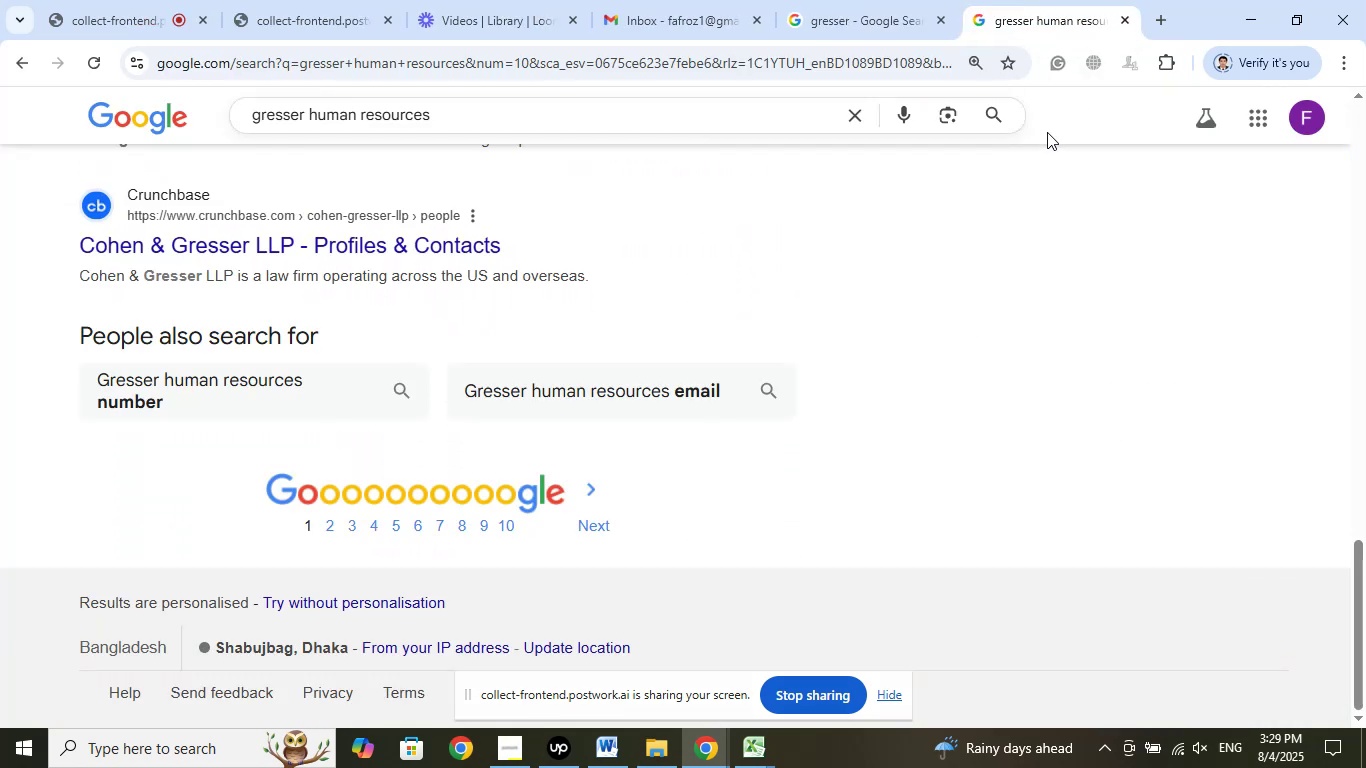 
scroll: coordinate [895, 457], scroll_direction: up, amount: 2.0
 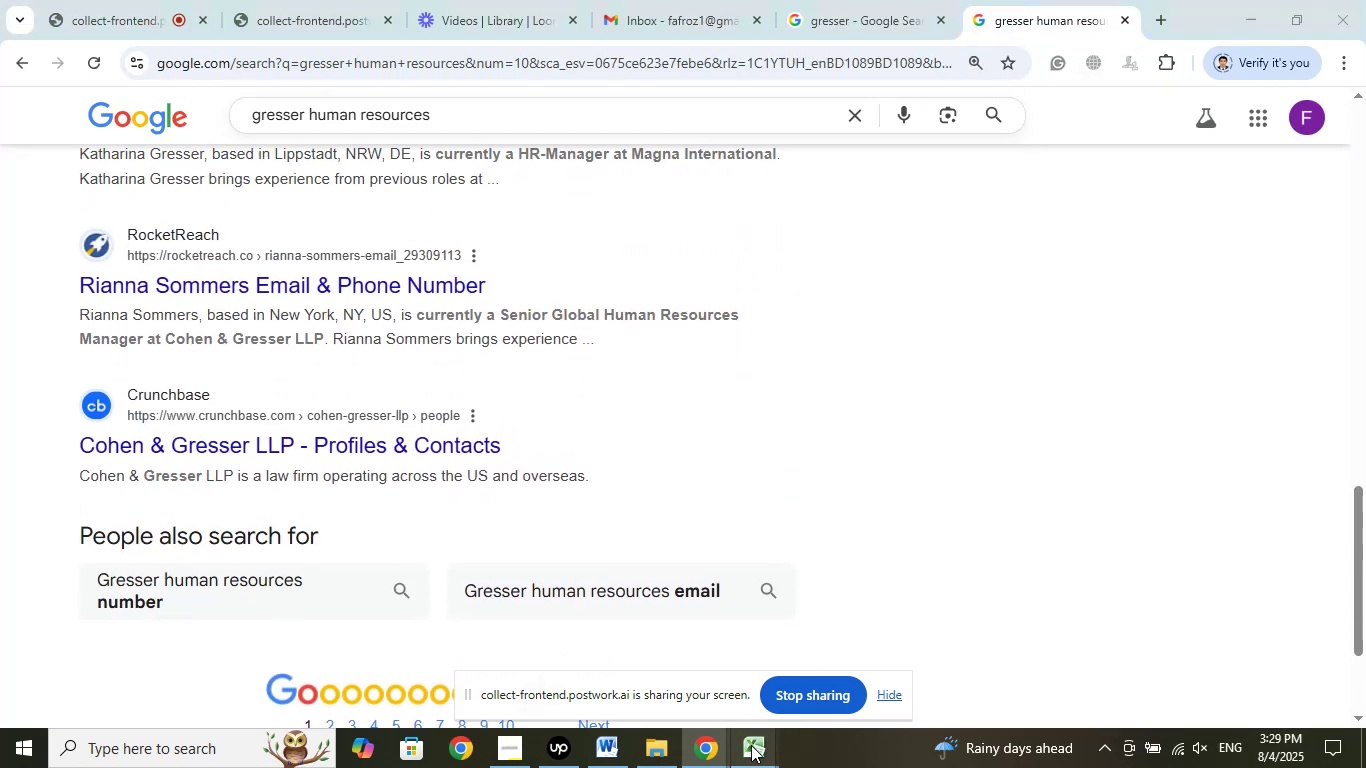 
left_click([824, 668])
 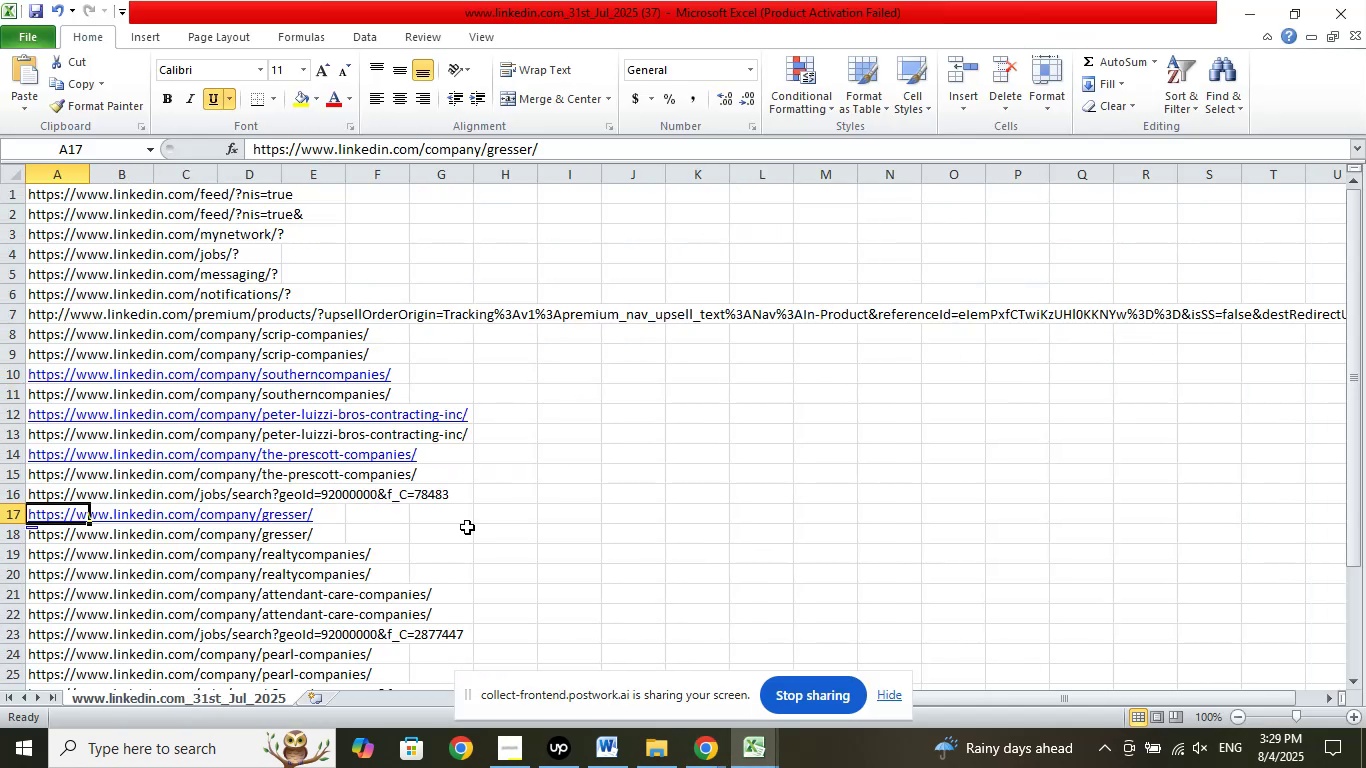 
scroll: coordinate [579, 498], scroll_direction: down, amount: 2.0
 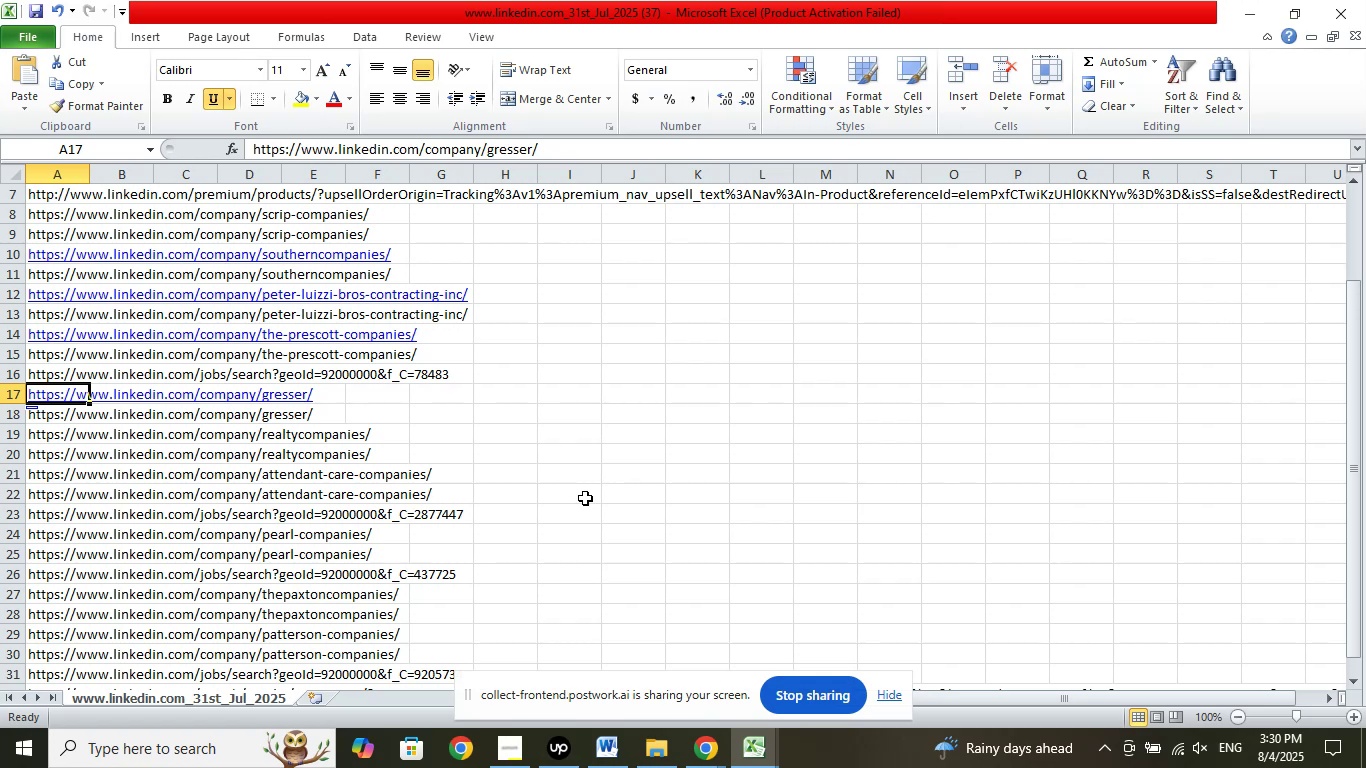 
key(ArrowDown)
 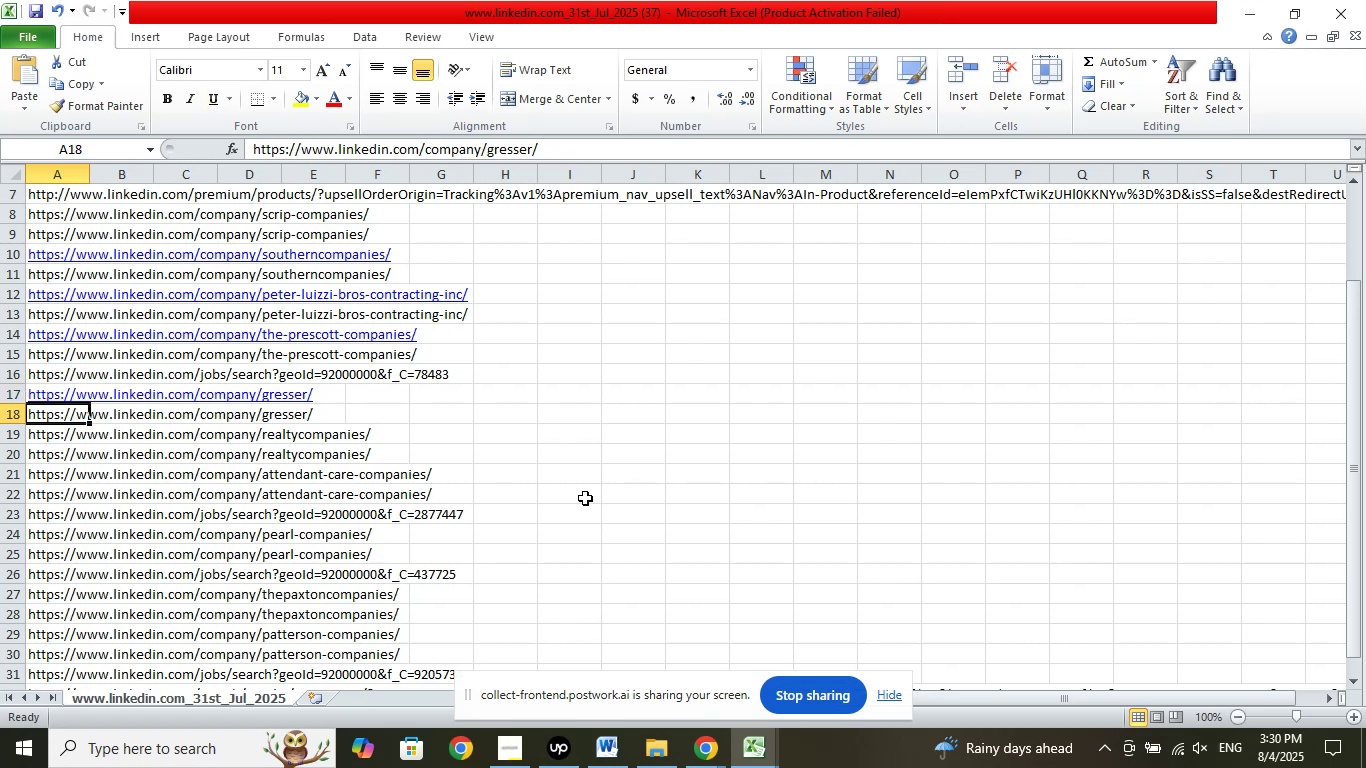 
key(ArrowDown)
 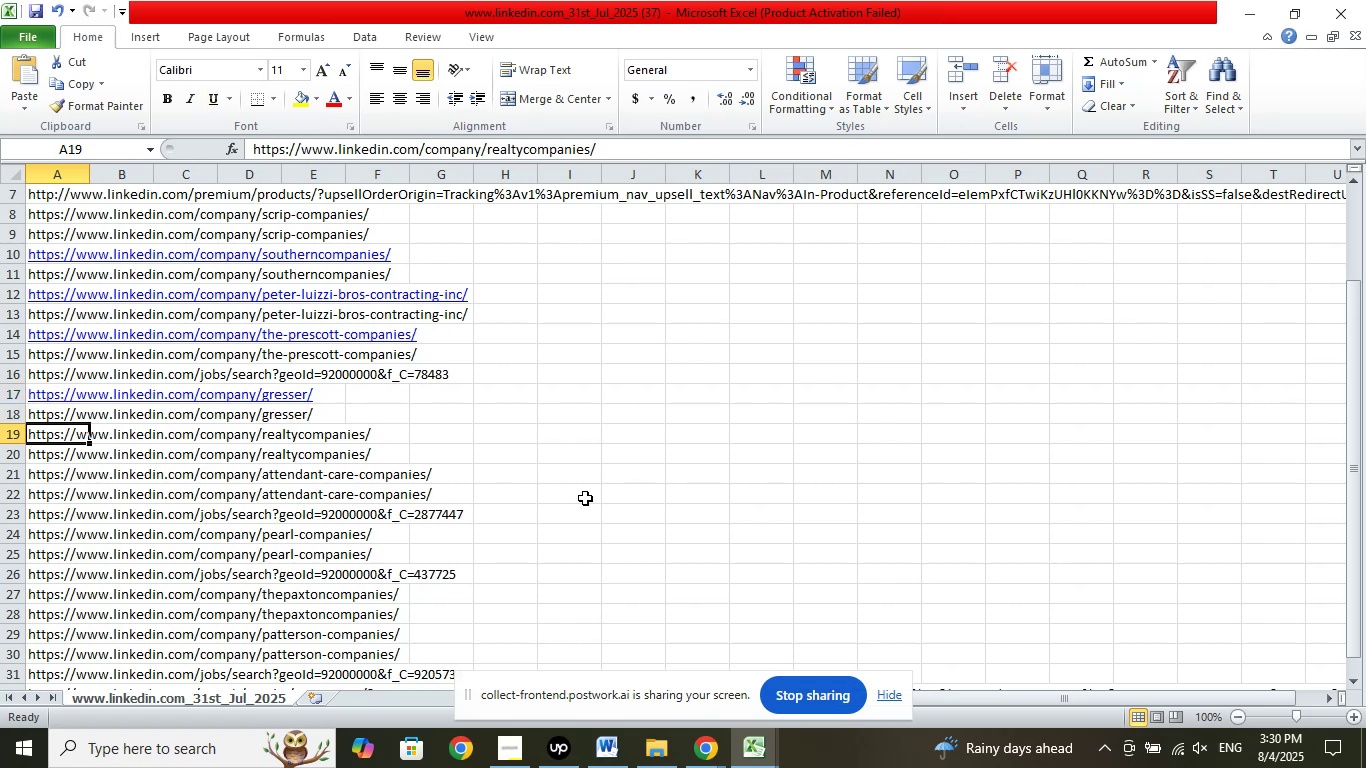 
wait(12.63)
 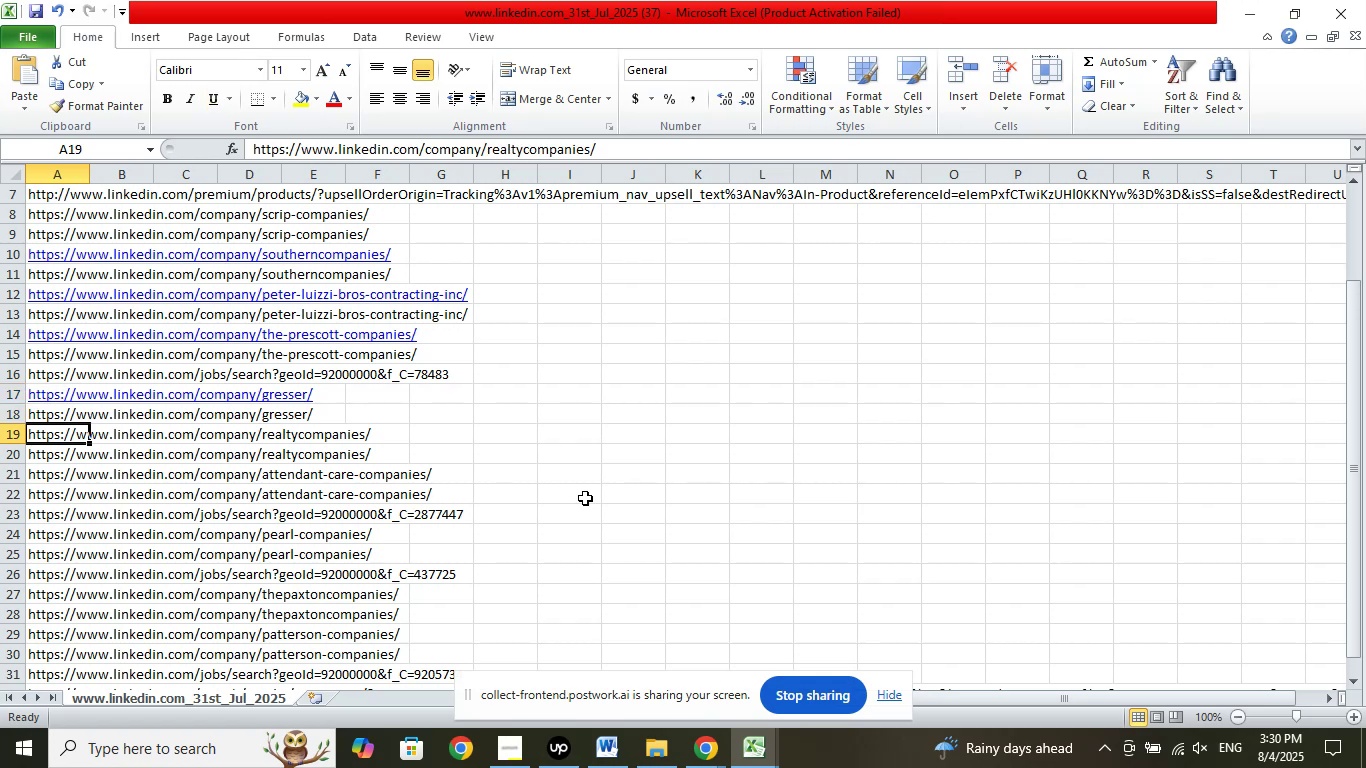 
left_click_drag(start_coordinate=[588, 153], to_coordinate=[488, 153])
 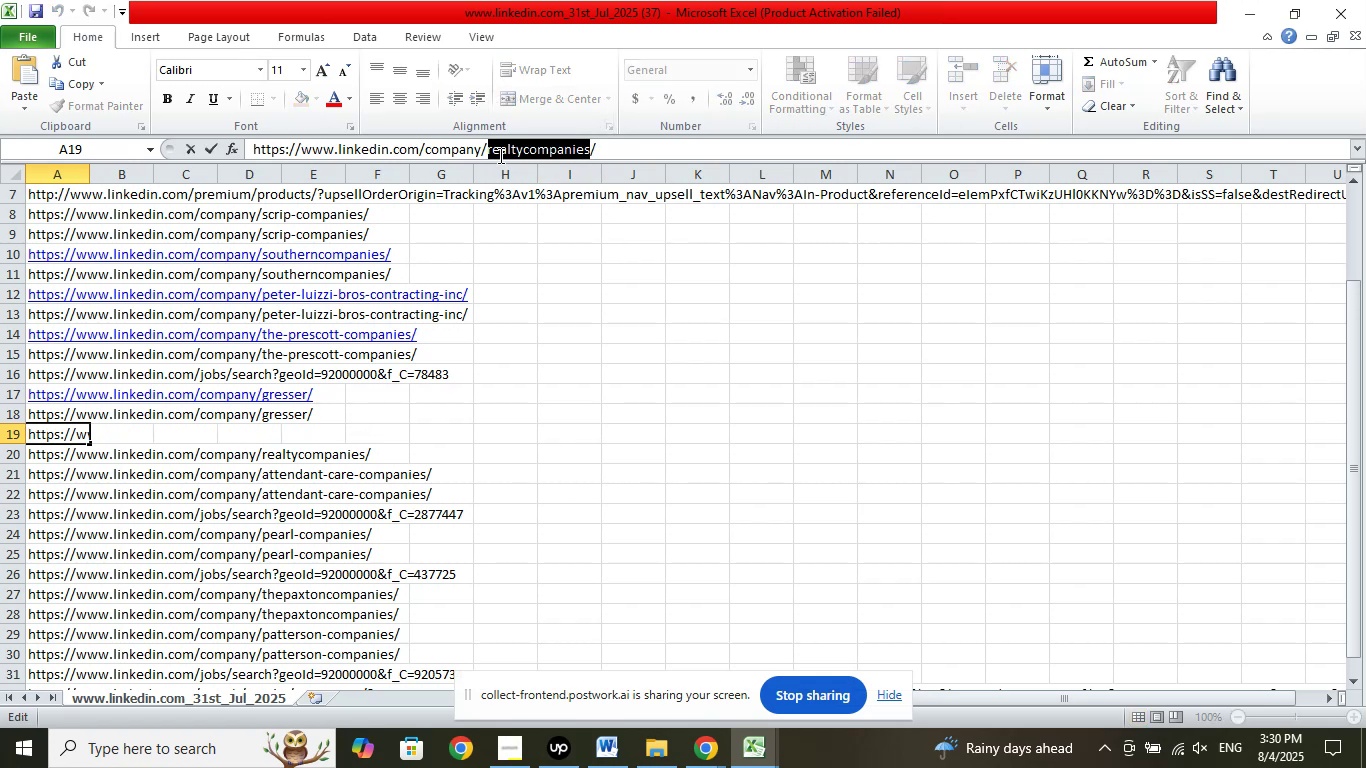 
right_click([499, 155])
 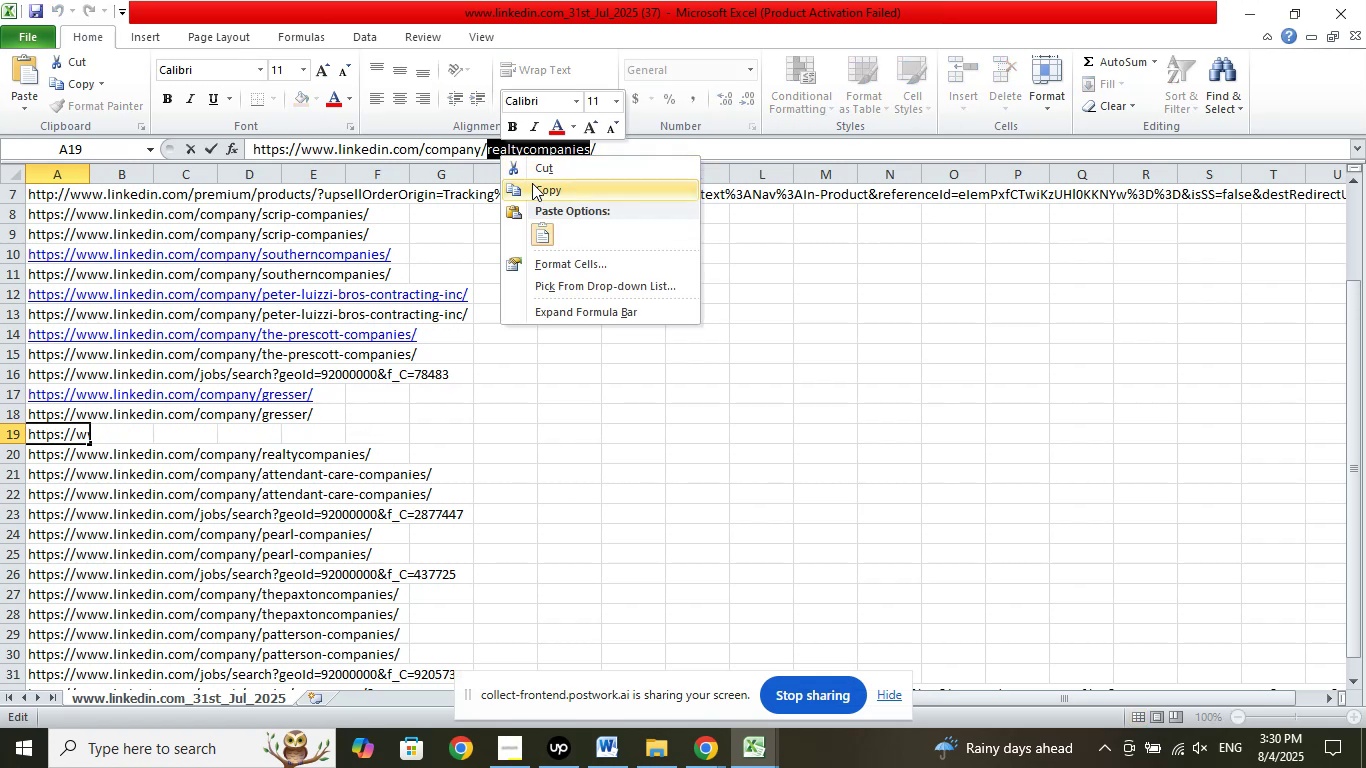 
left_click([532, 183])
 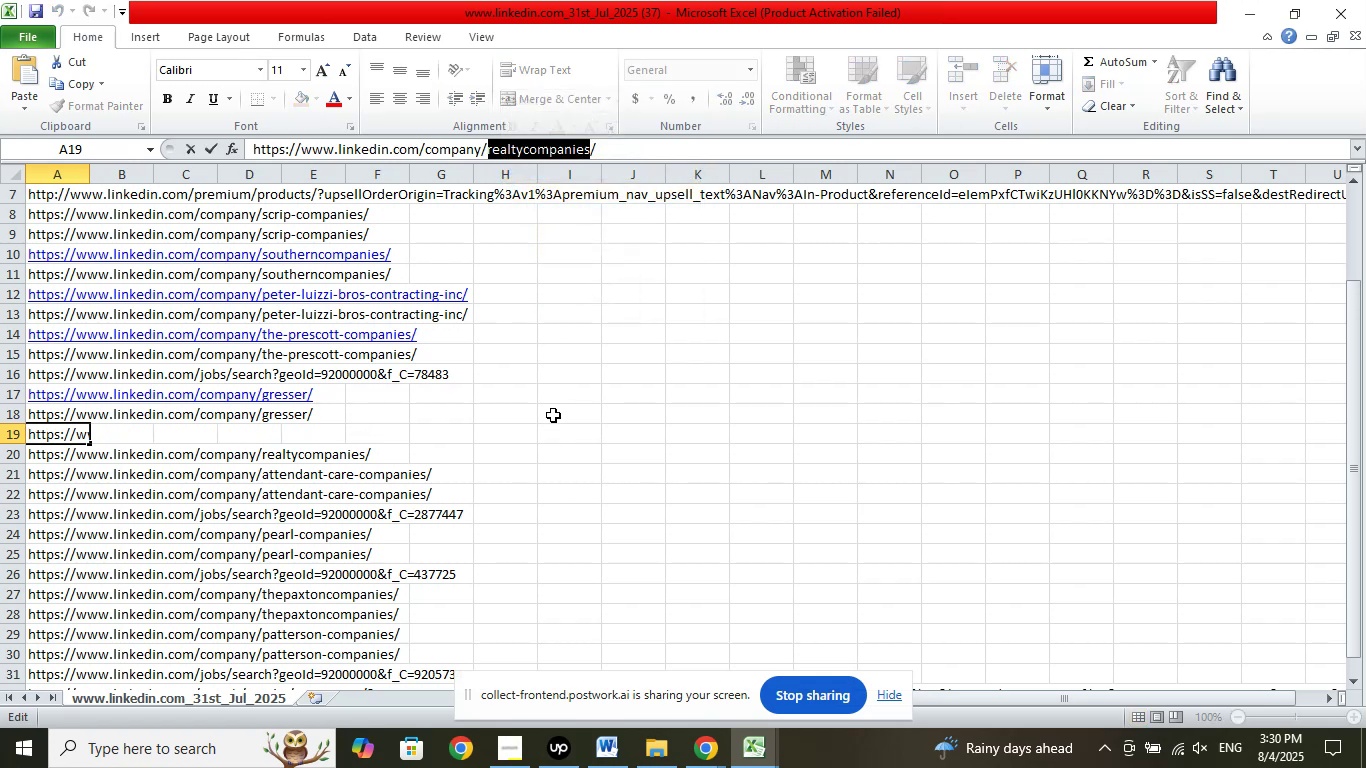 
left_click([553, 415])
 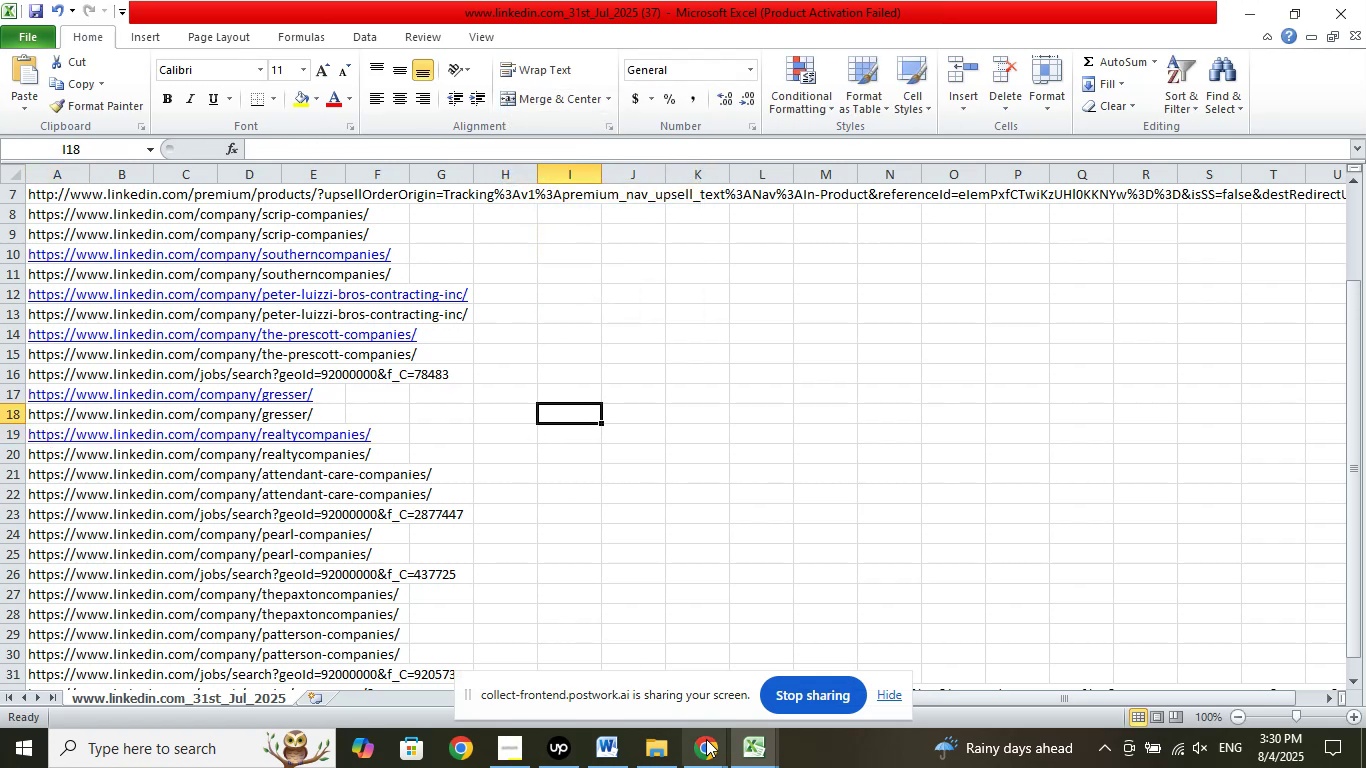 
left_click([713, 756])
 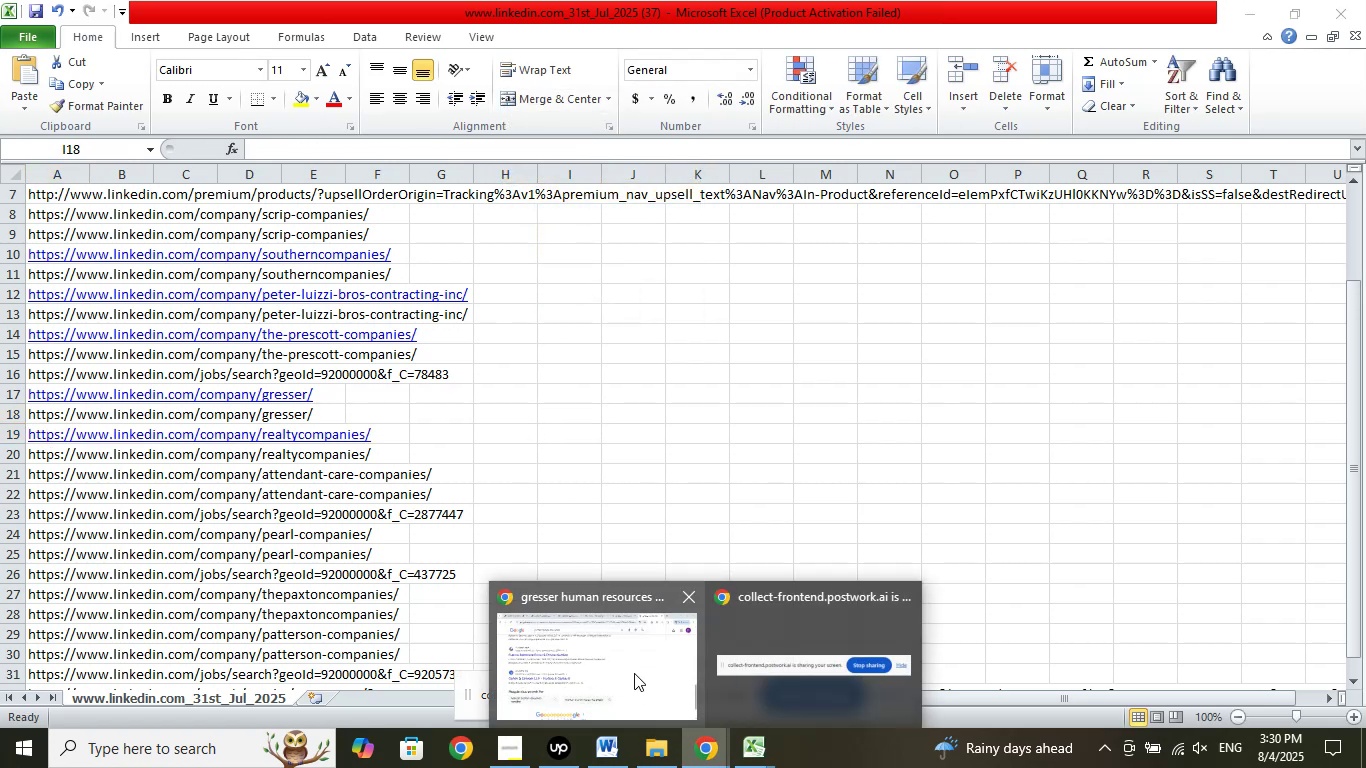 
left_click([634, 673])
 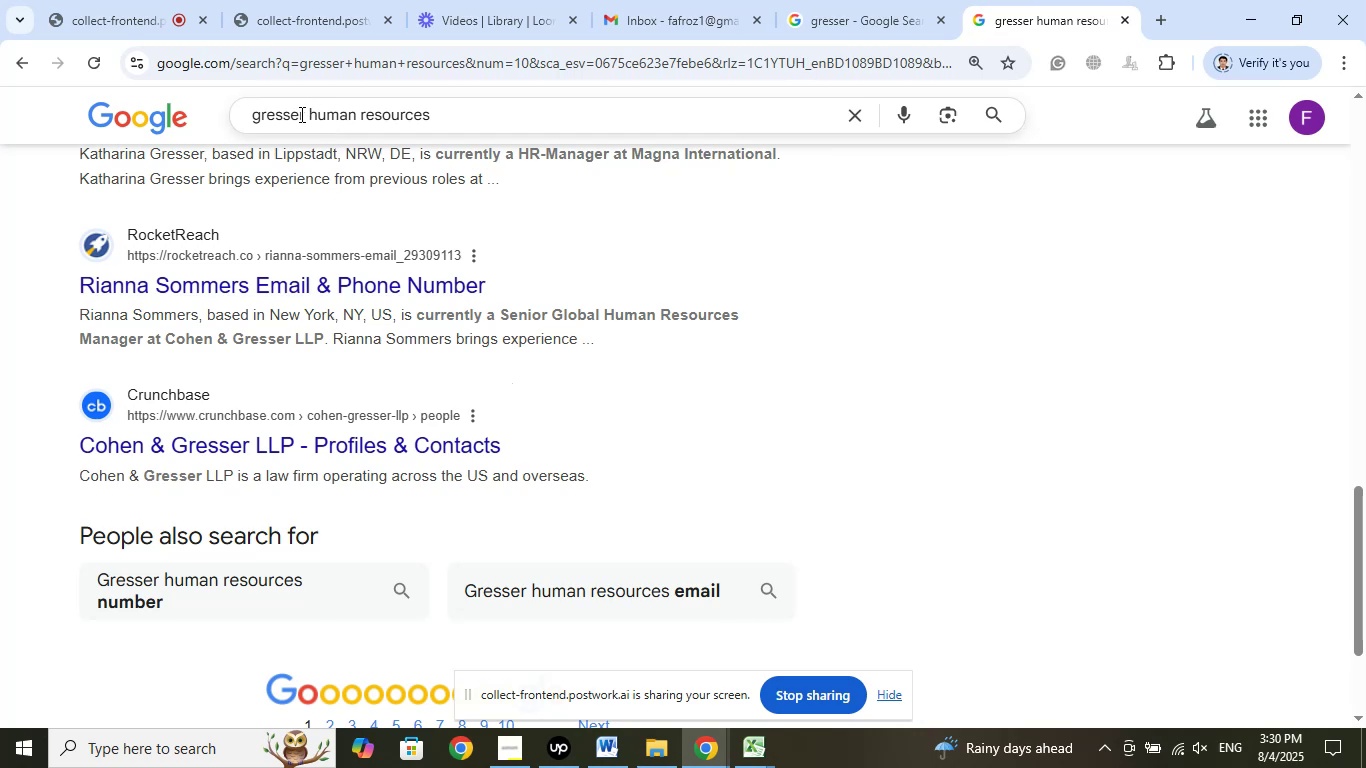 
left_click_drag(start_coordinate=[304, 112], to_coordinate=[146, 112])
 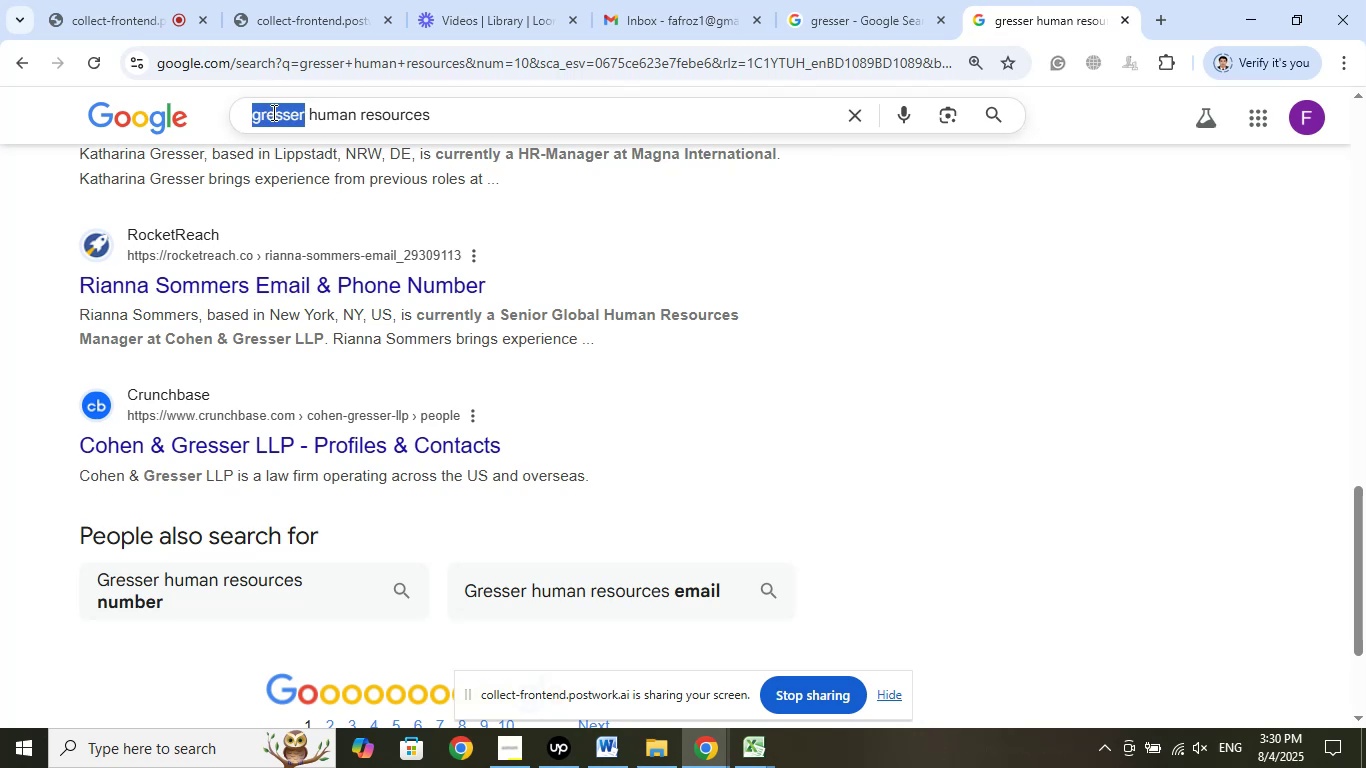 
right_click([272, 112])
 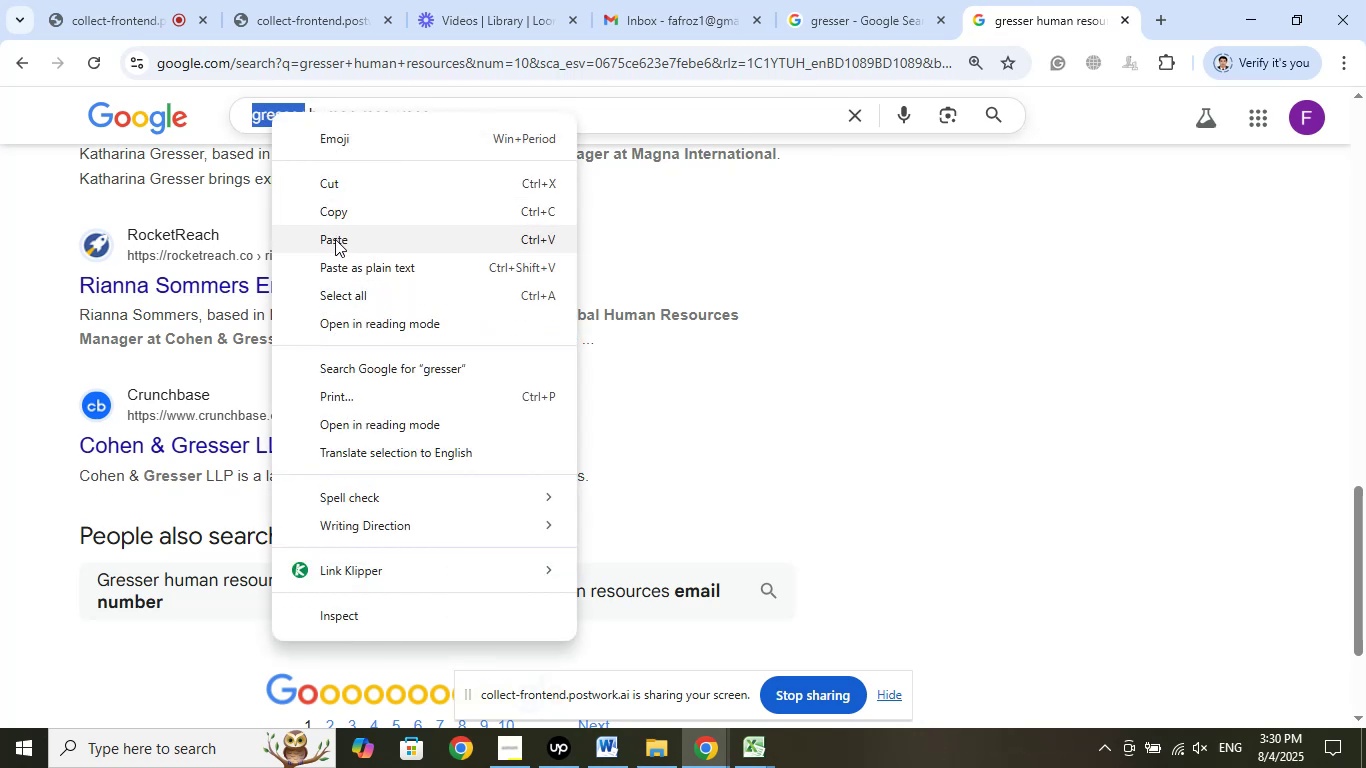 
left_click([336, 240])
 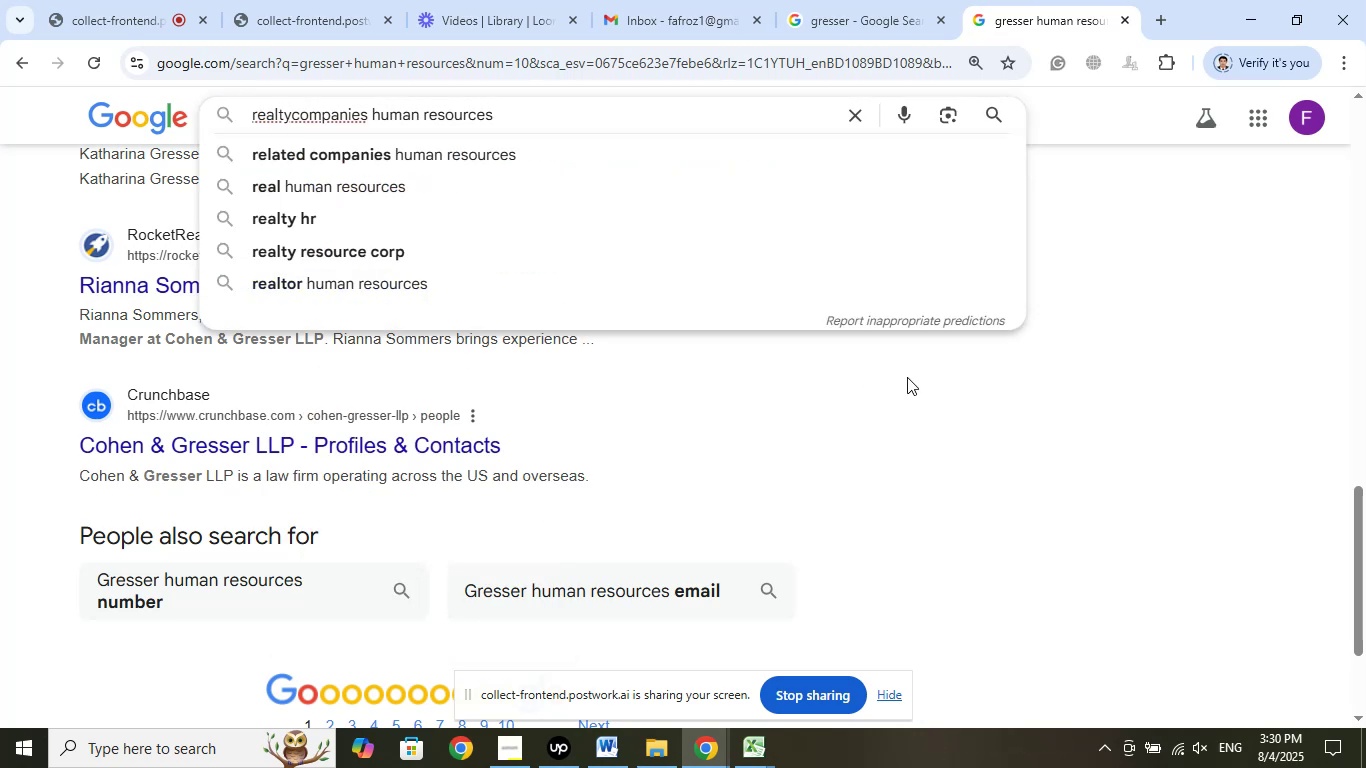 
key(Enter)
 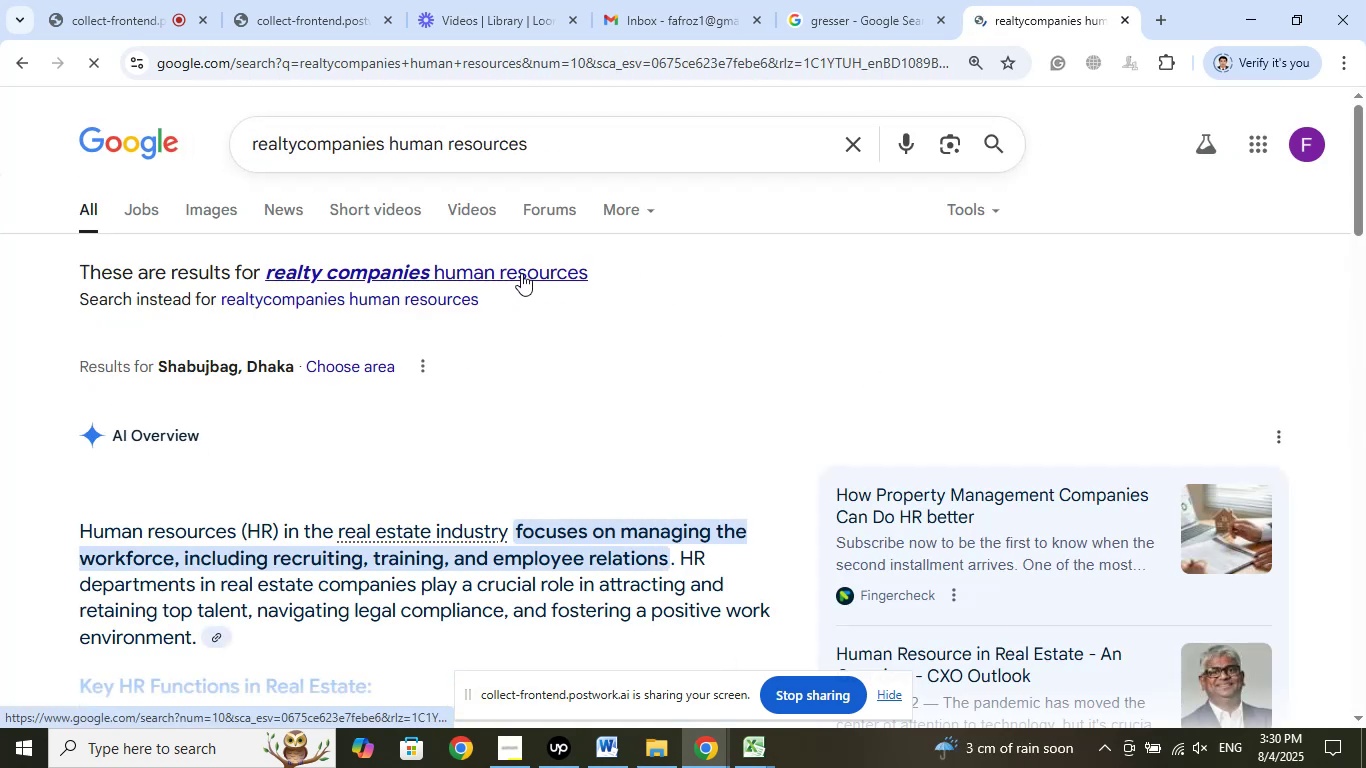 
left_click([521, 273])
 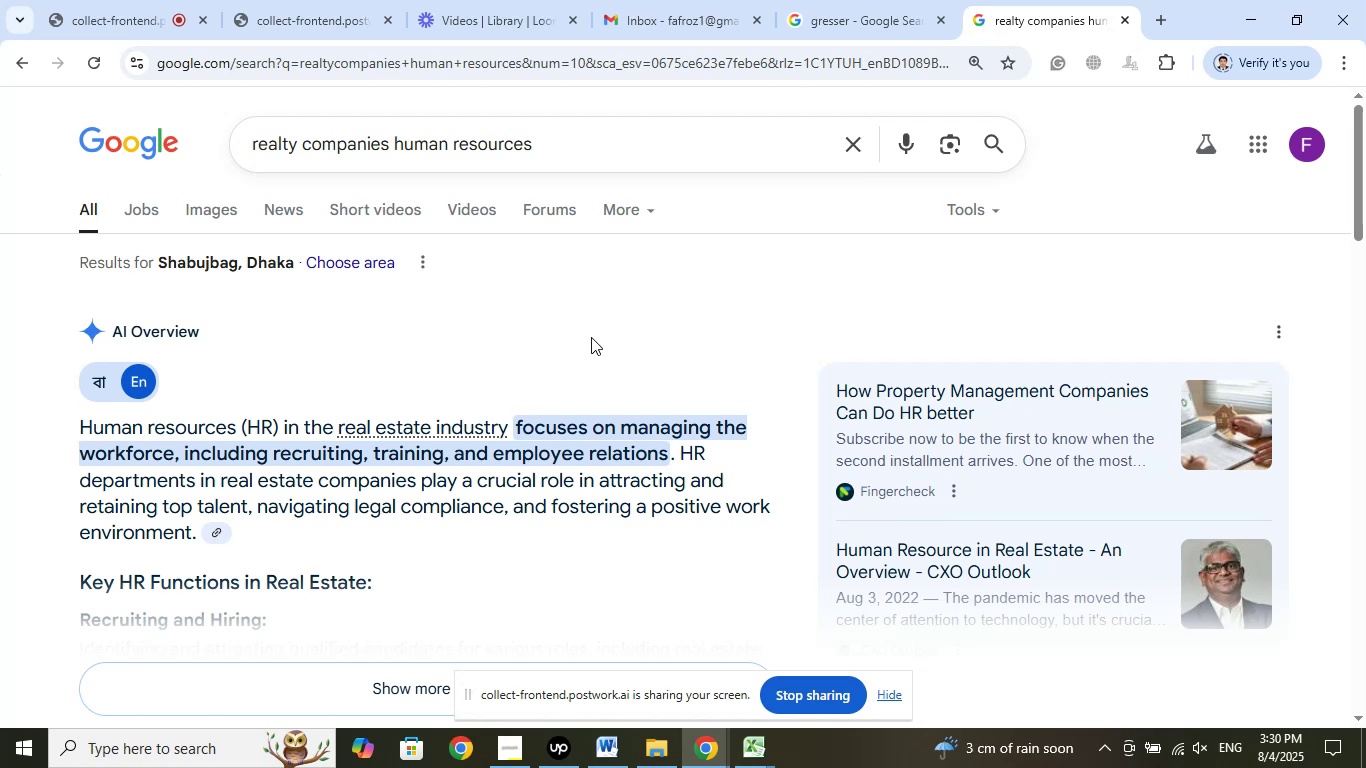 
wait(6.56)
 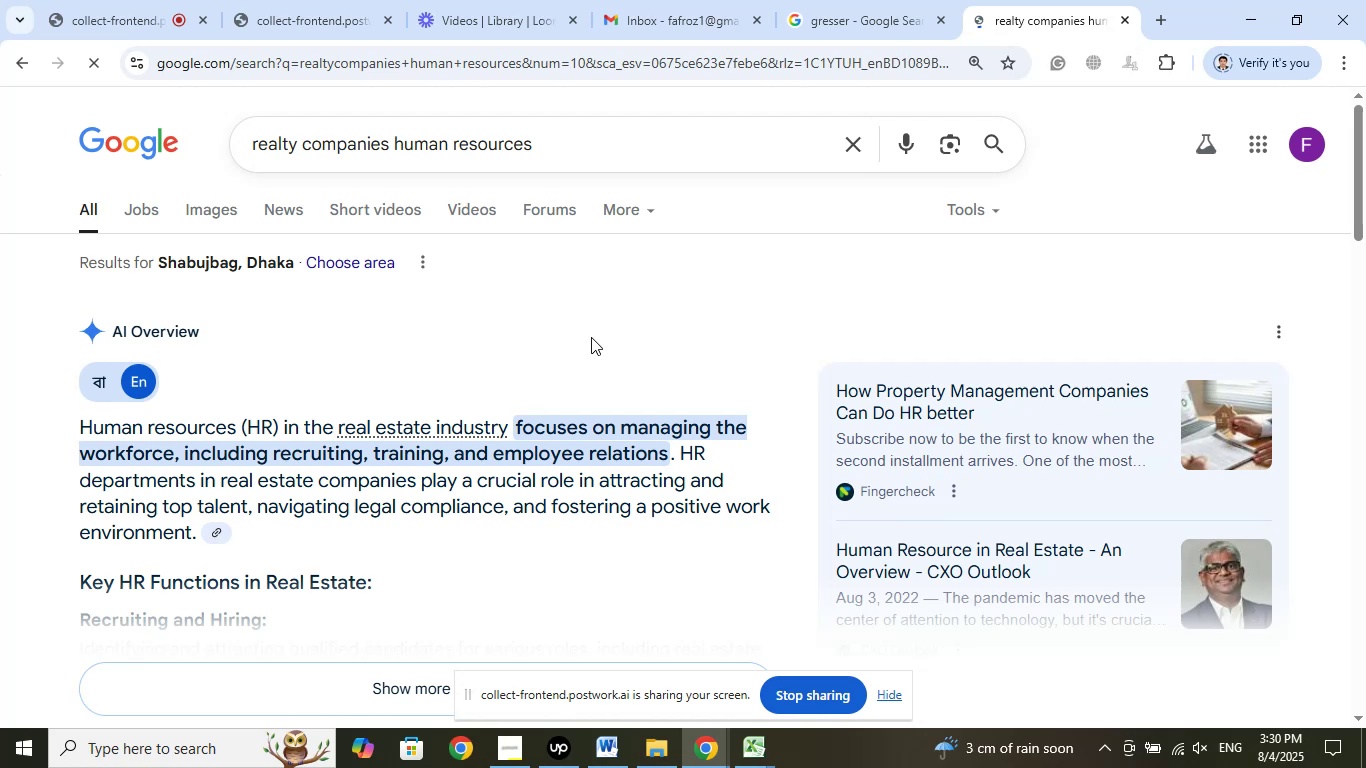 
scroll: coordinate [710, 423], scroll_direction: down, amount: 9.0
 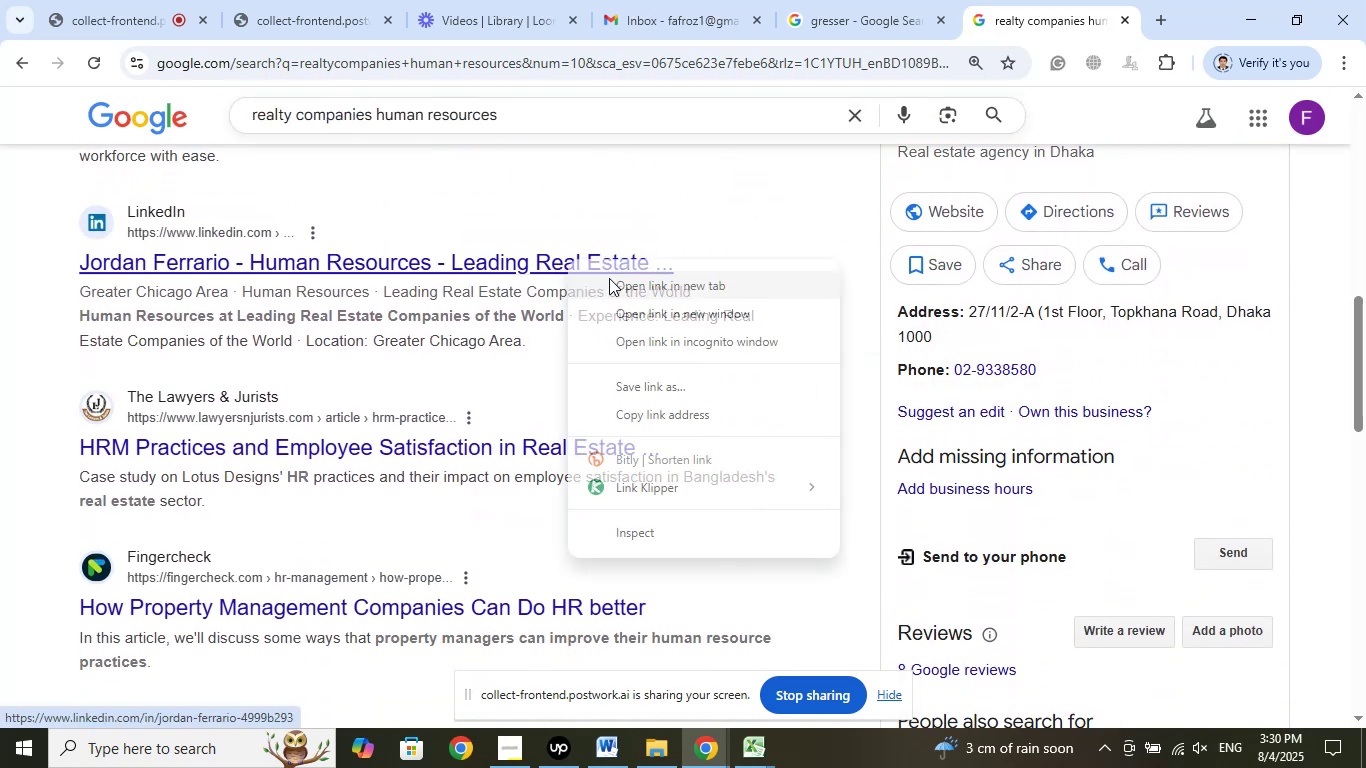 
left_click([619, 283])
 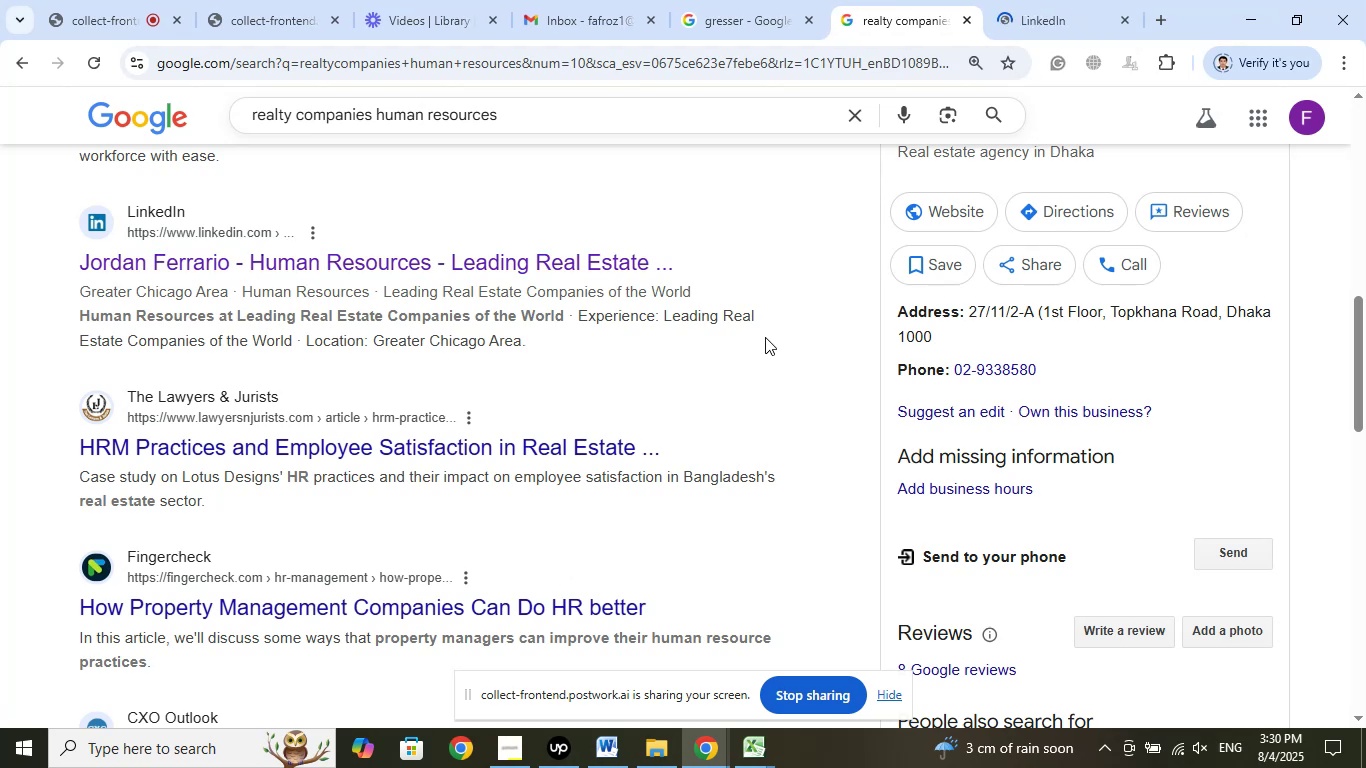 
scroll: coordinate [762, 315], scroll_direction: down, amount: 5.0
 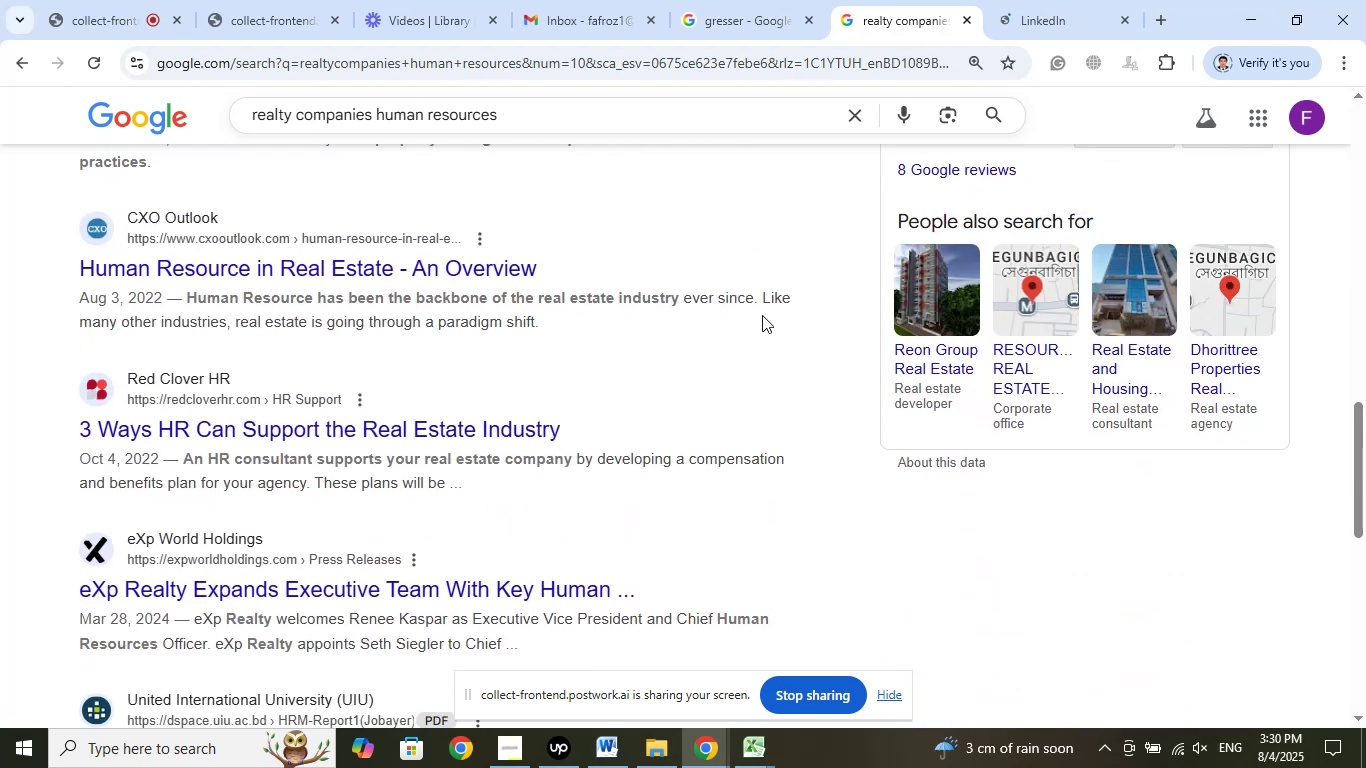 
scroll: coordinate [762, 315], scroll_direction: up, amount: 1.0
 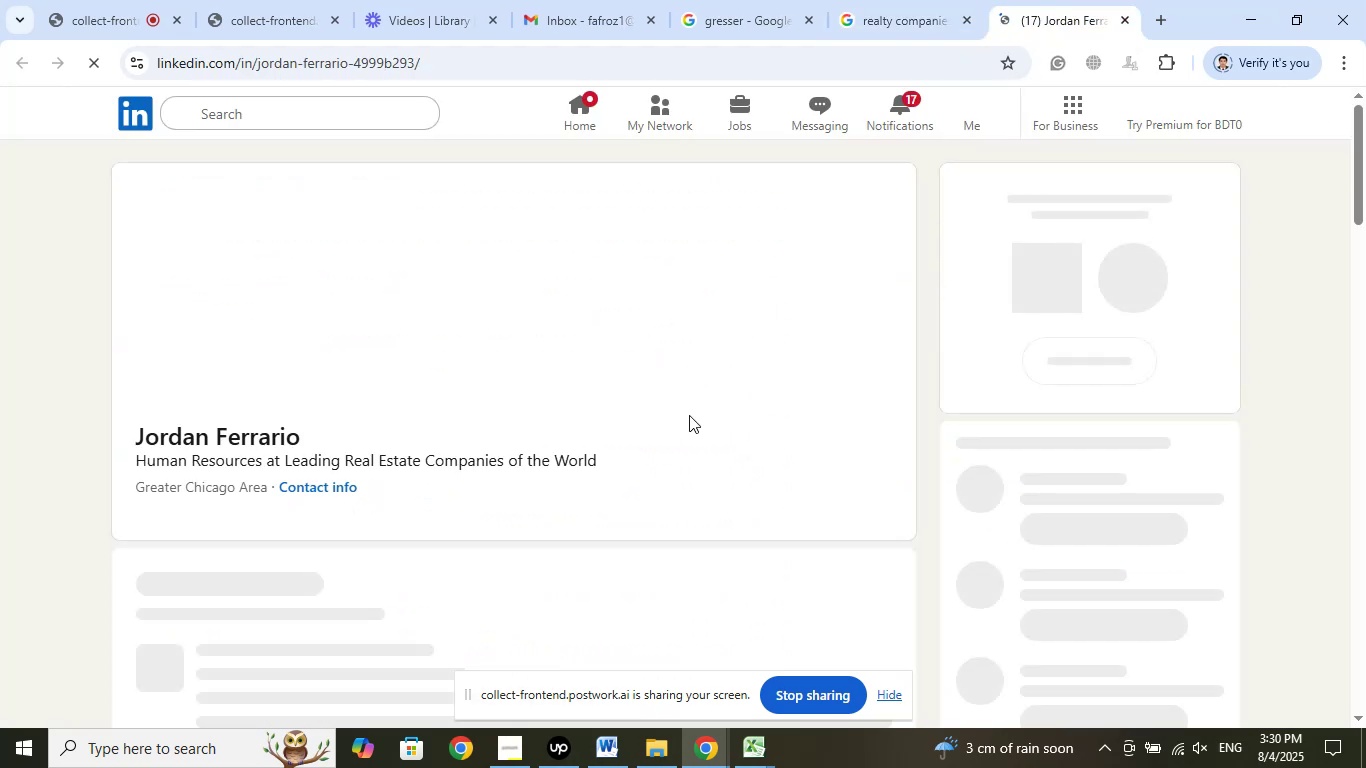 
mouse_move([761, 448])
 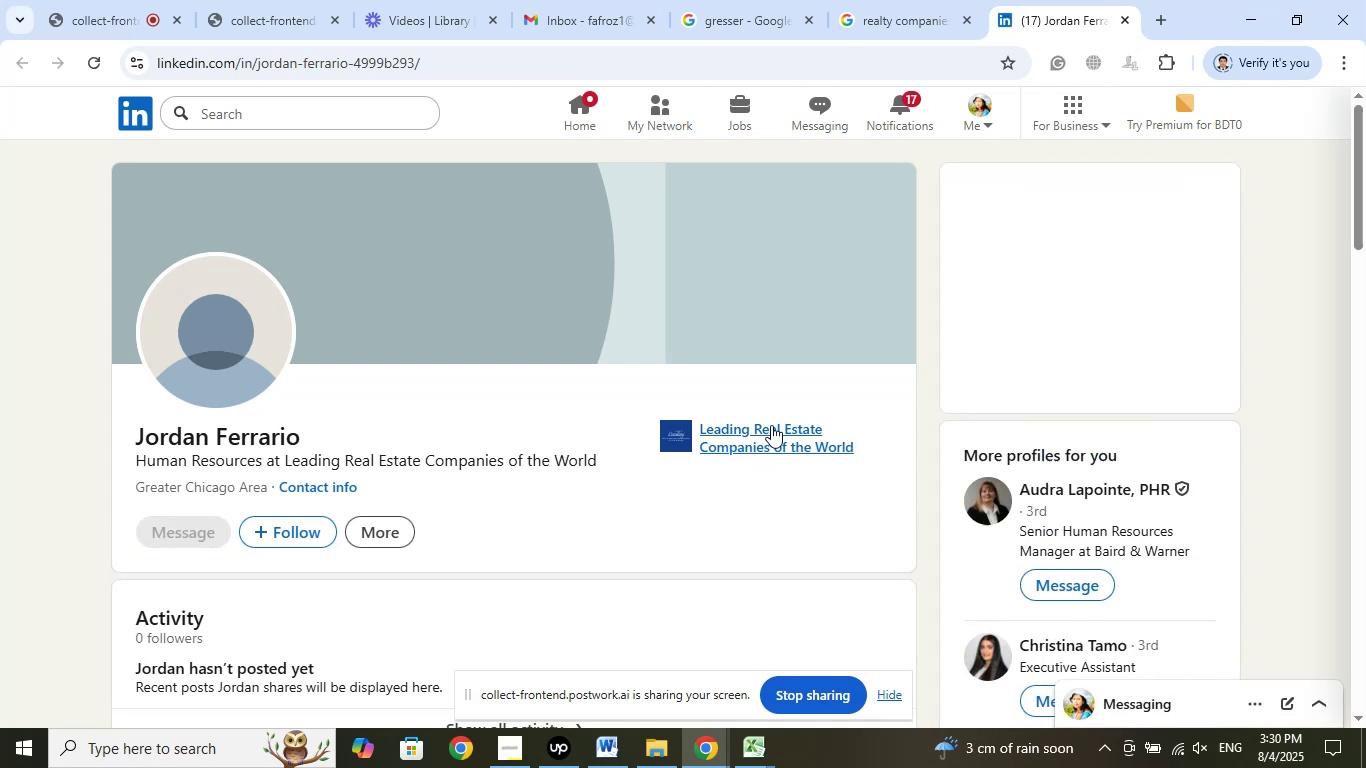 
left_click([771, 425])
 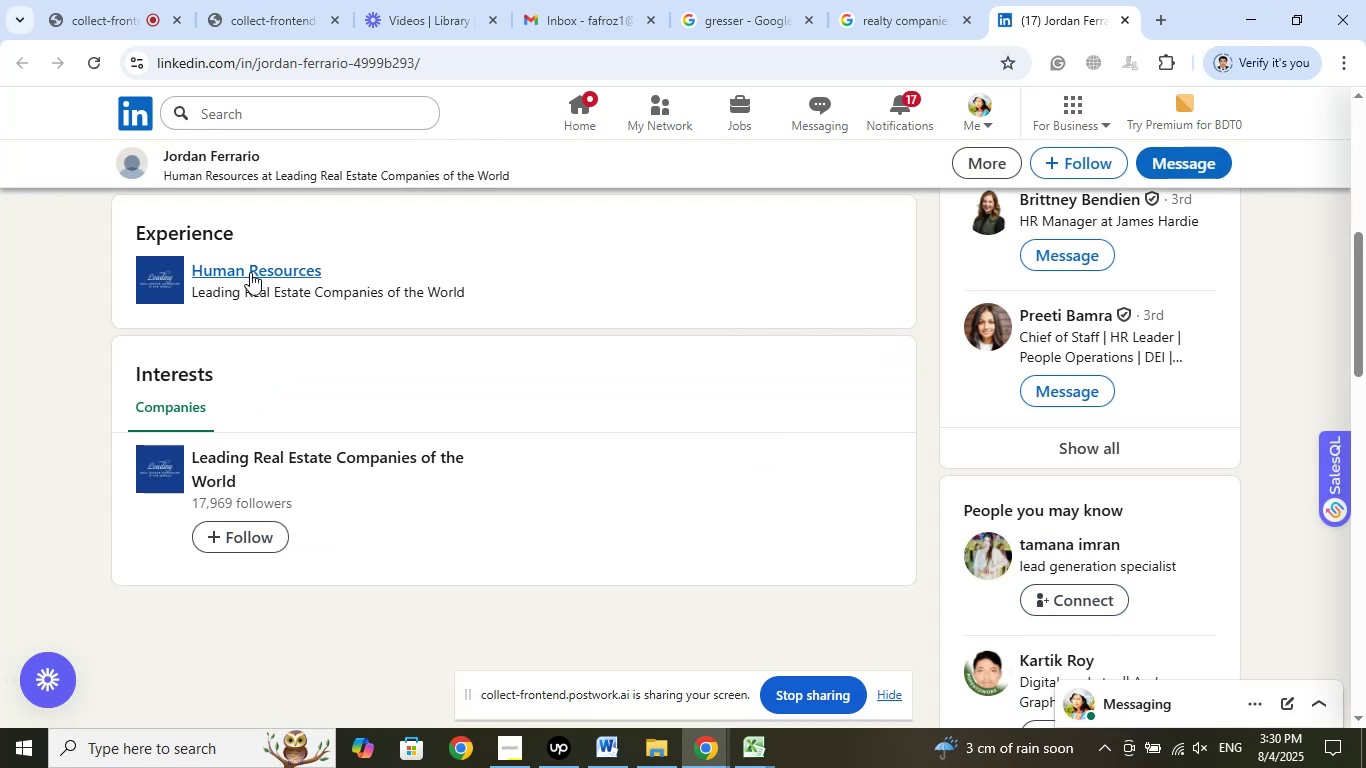 
right_click([251, 270])
 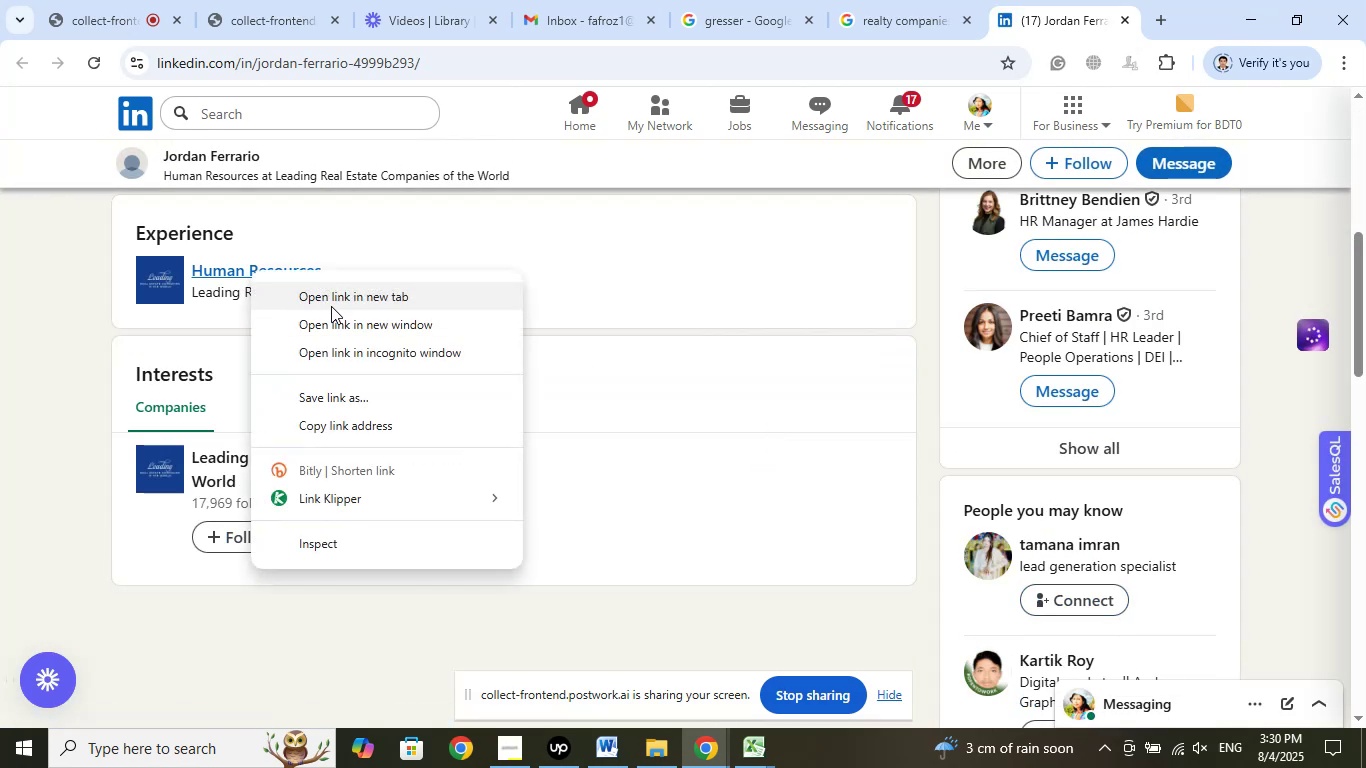 
left_click([331, 306])
 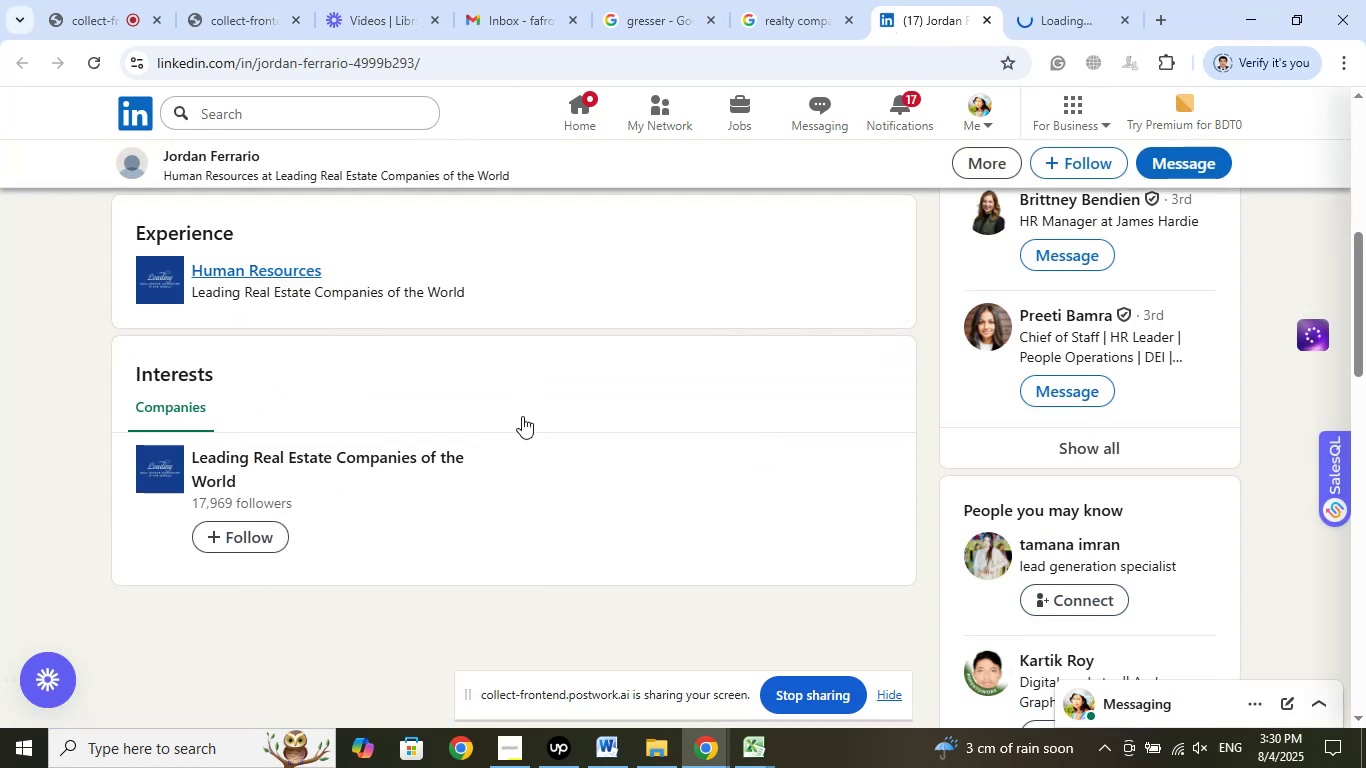 
scroll: coordinate [530, 422], scroll_direction: up, amount: 10.0
 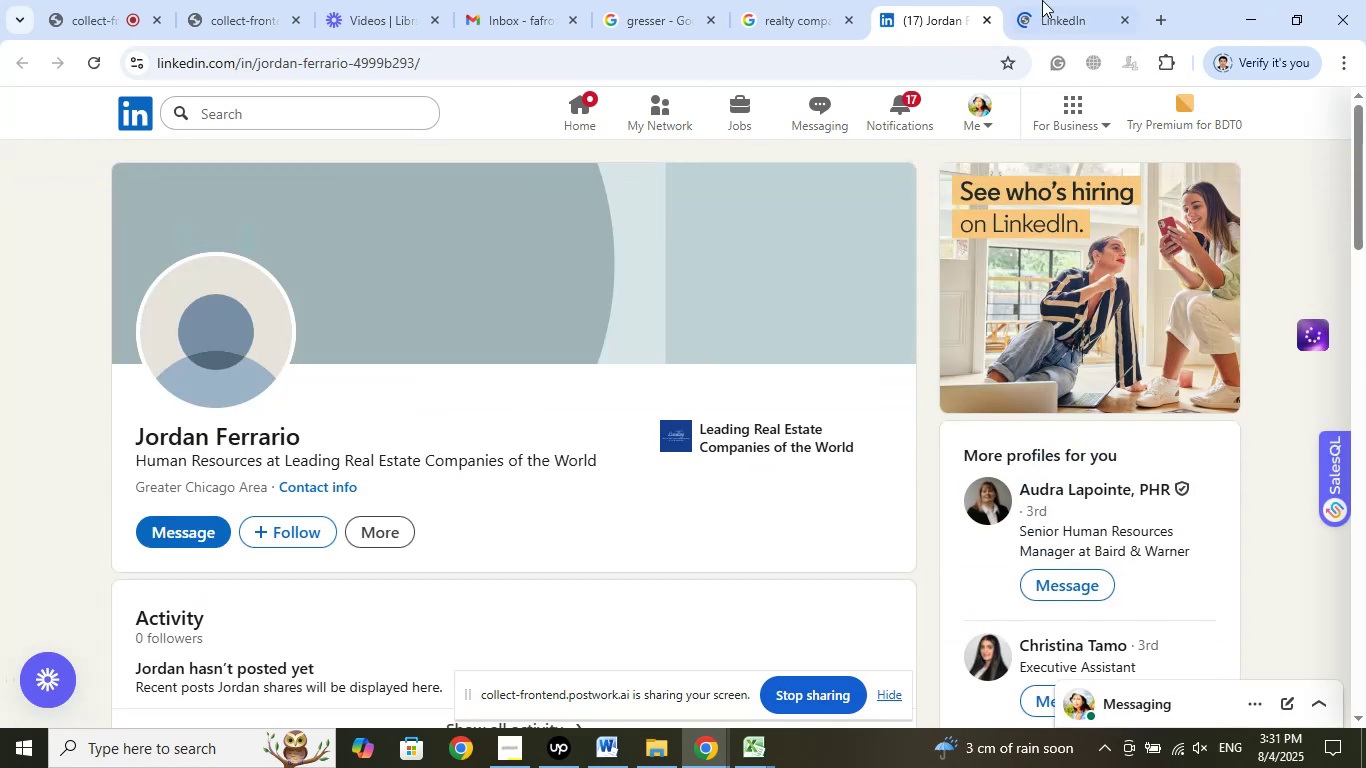 
mouse_move([956, 271])
 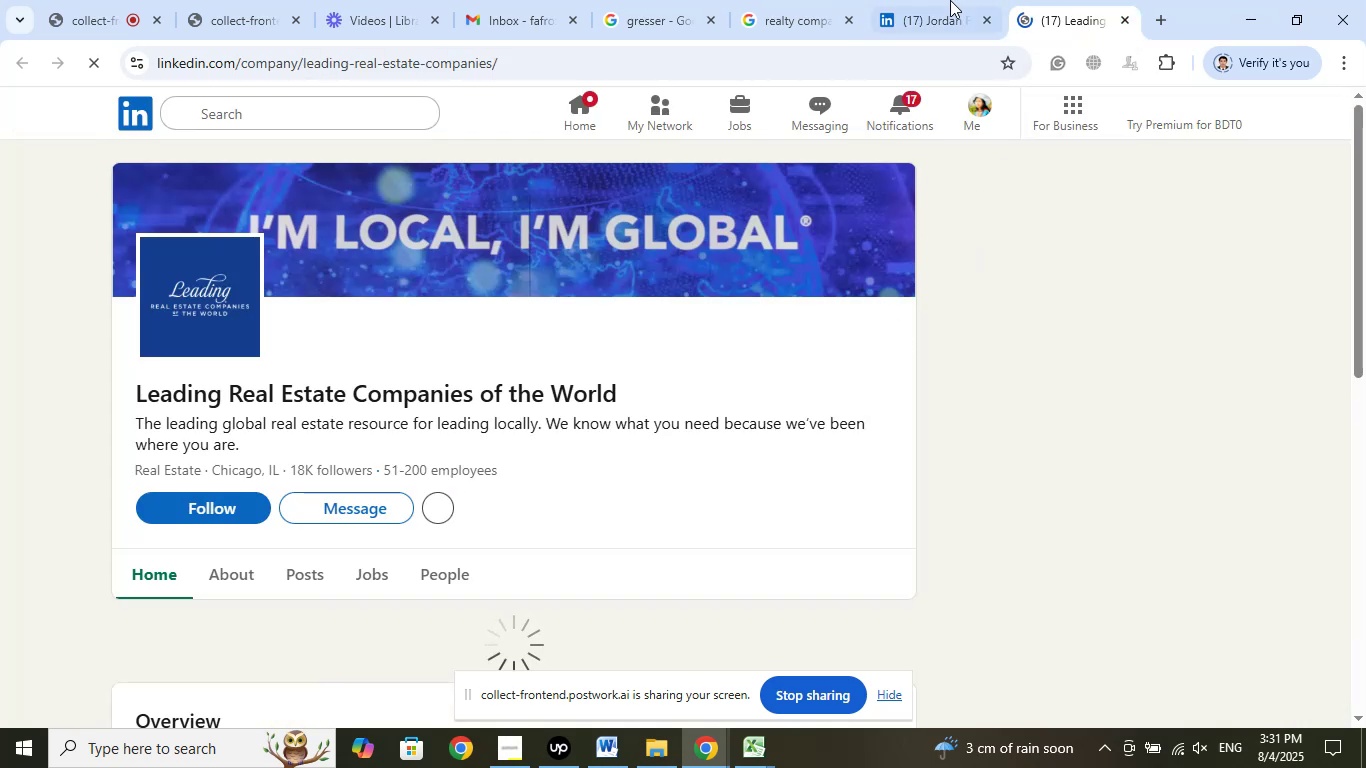 
left_click([949, 0])
 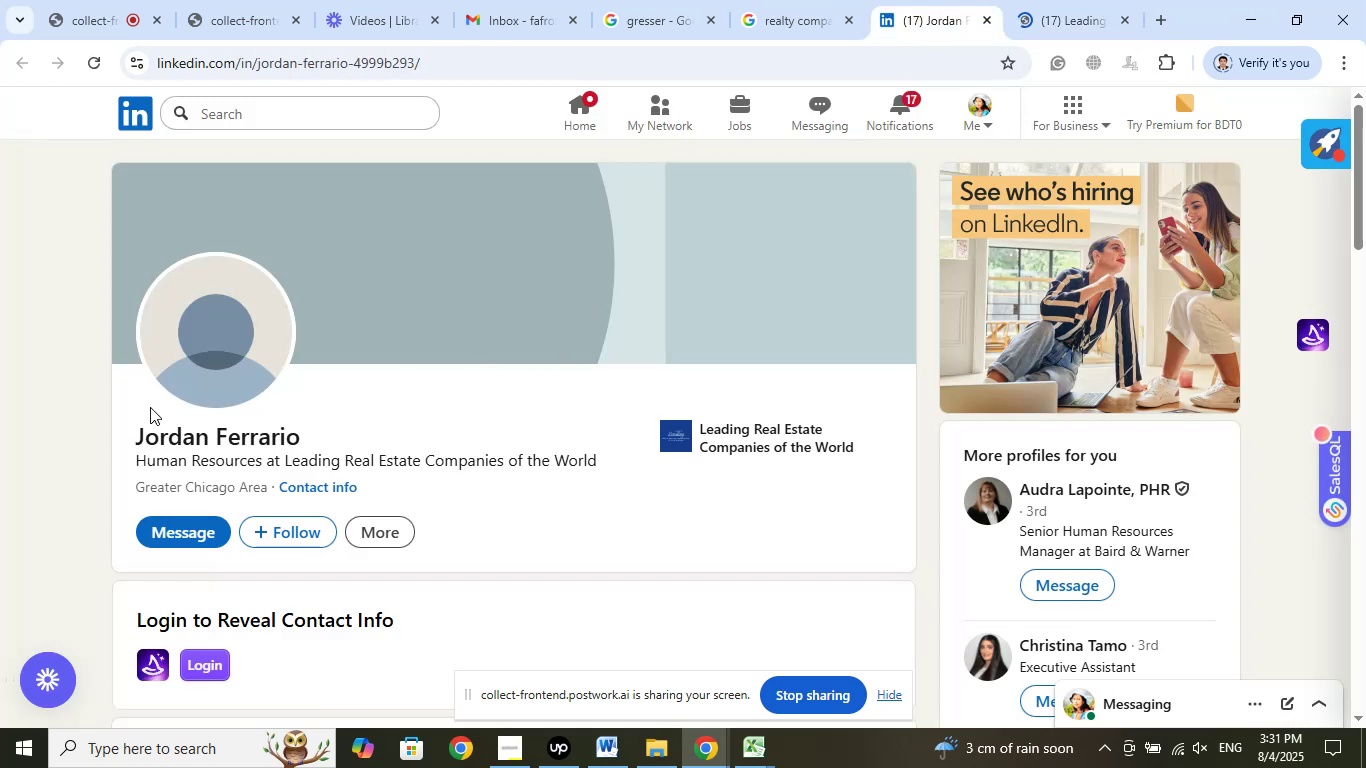 
left_click_drag(start_coordinate=[129, 441], to_coordinate=[301, 440])
 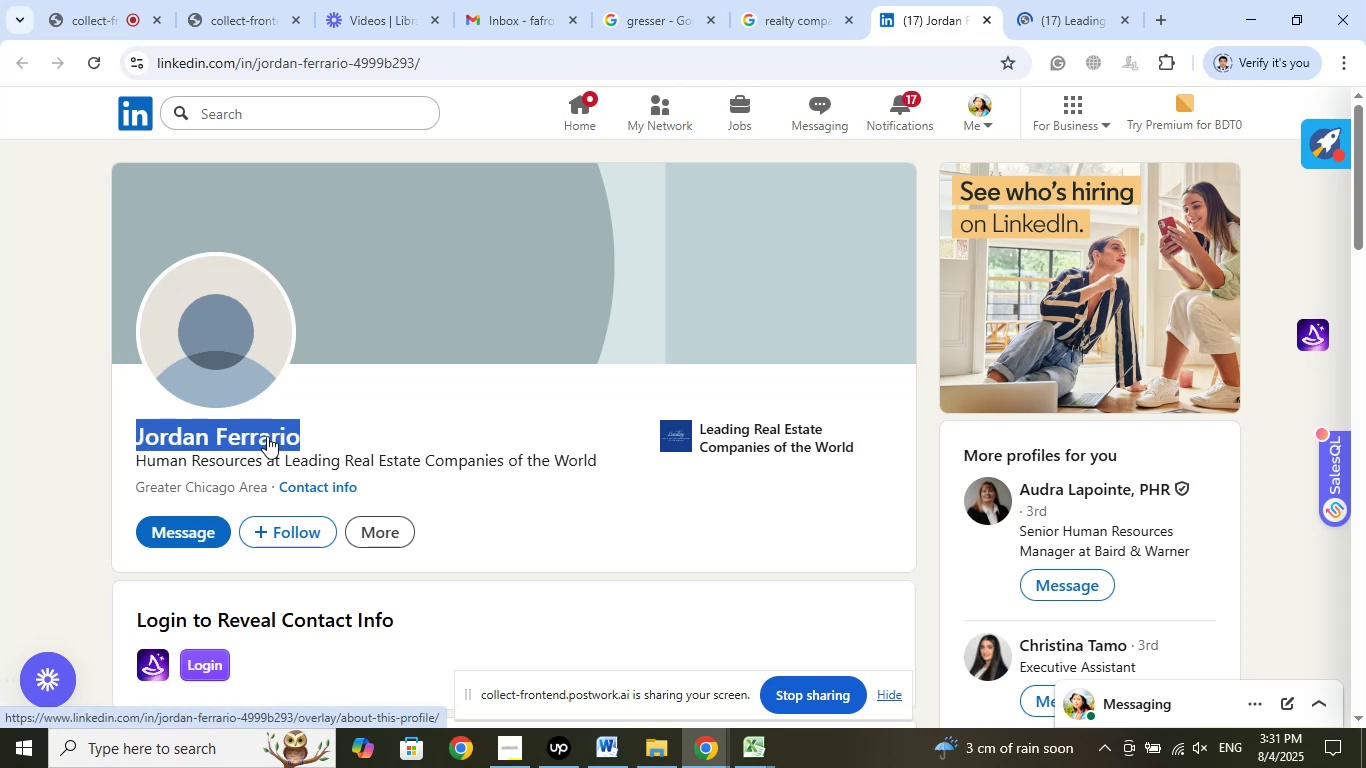 
right_click([267, 436])
 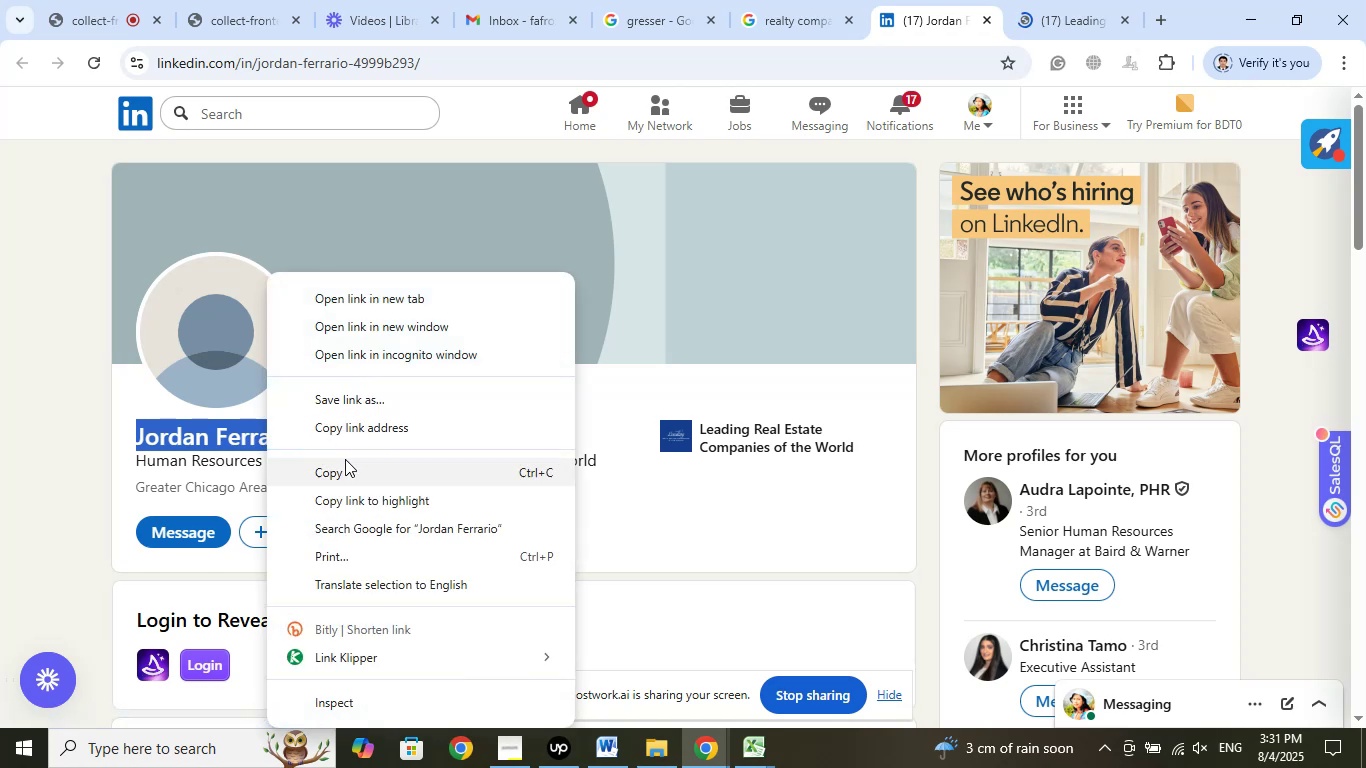 
left_click([344, 466])
 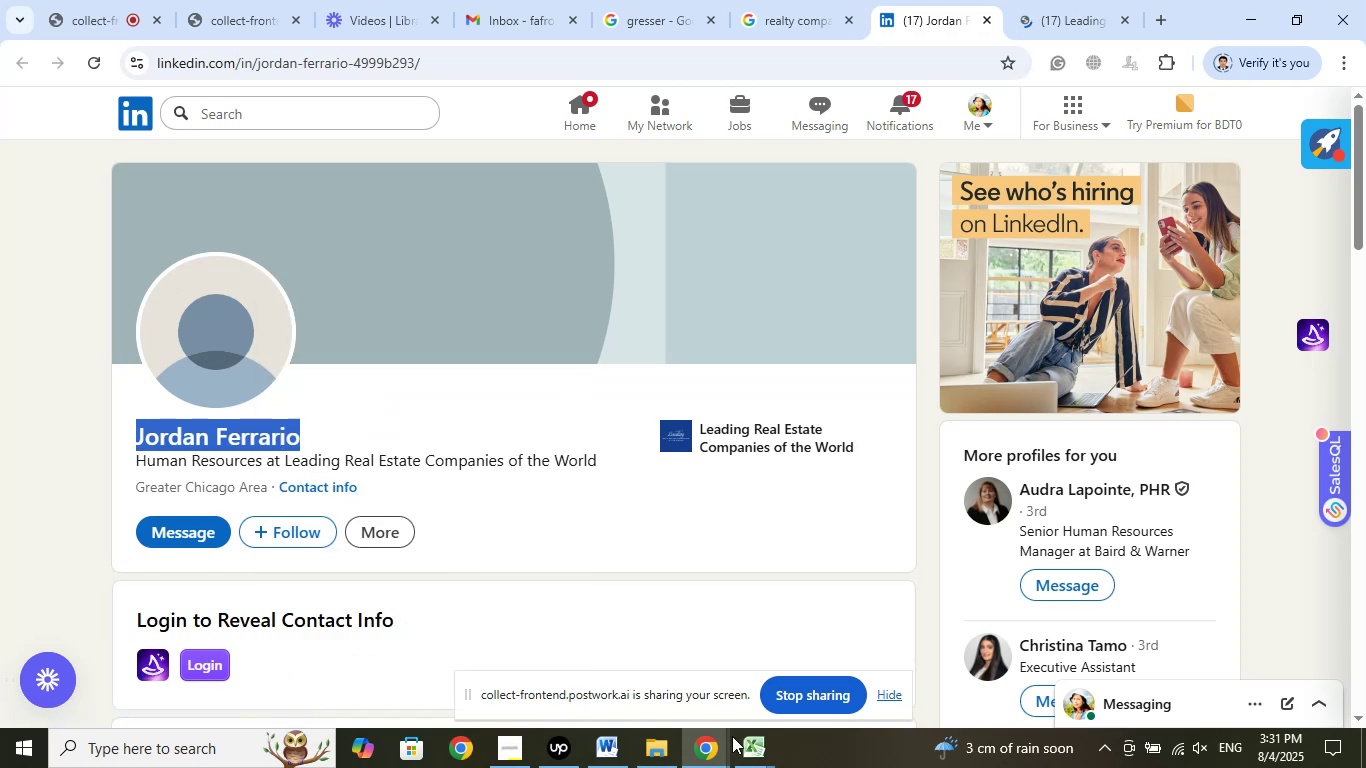 
left_click([740, 748])
 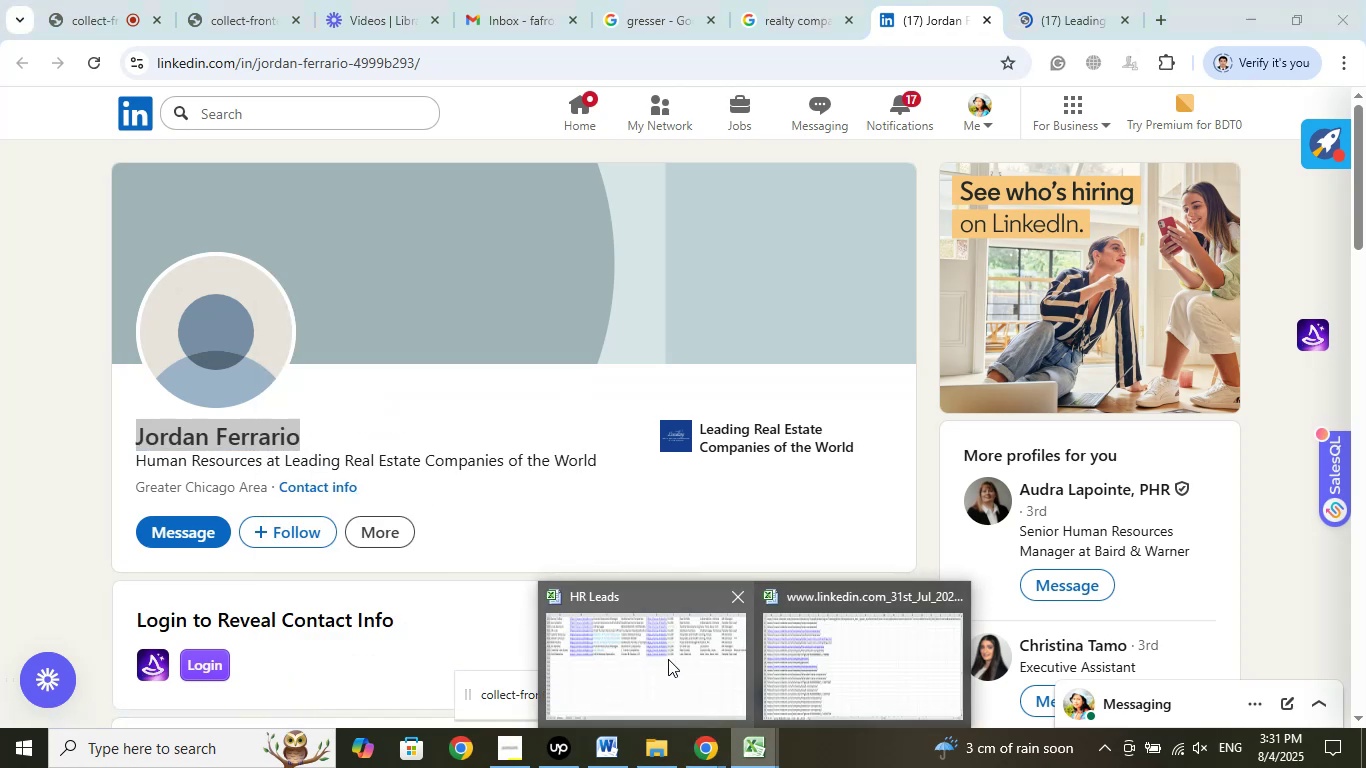 
left_click([668, 659])
 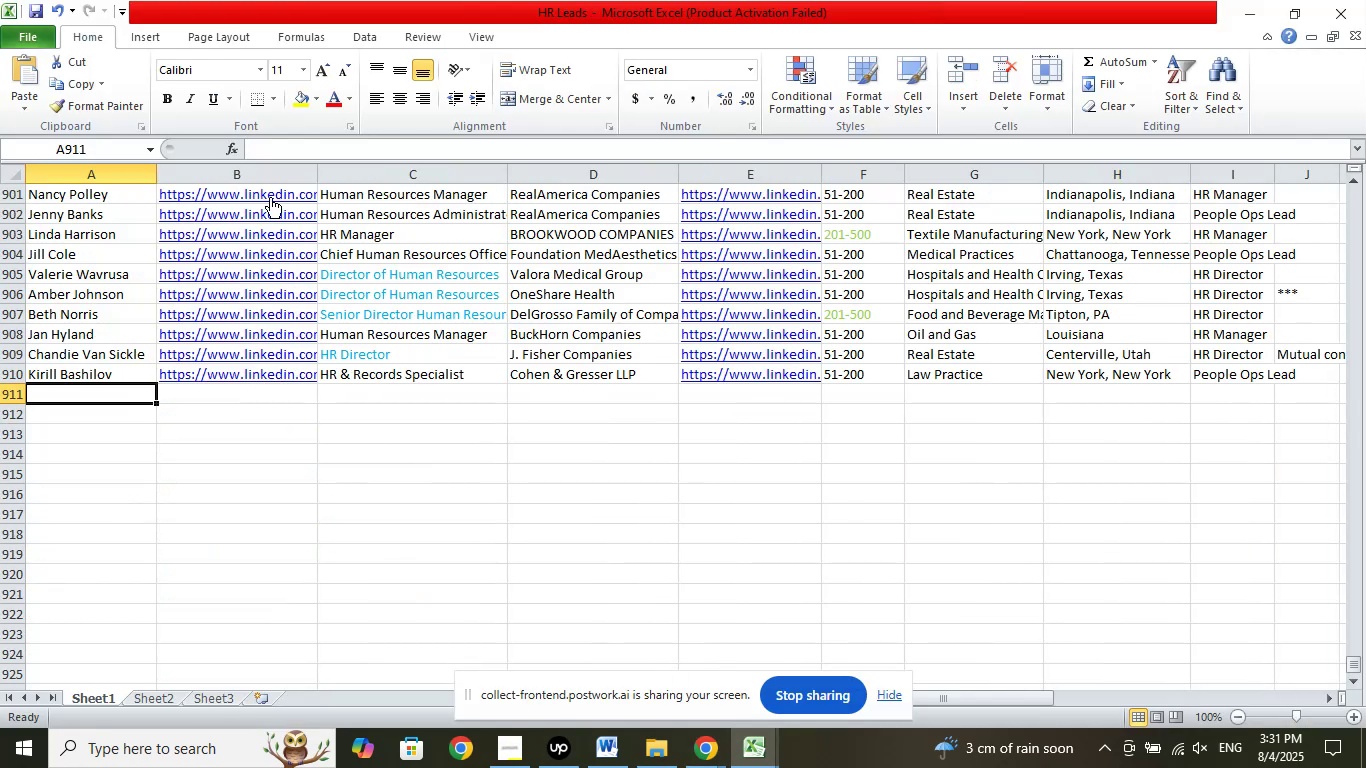 
left_click([288, 149])
 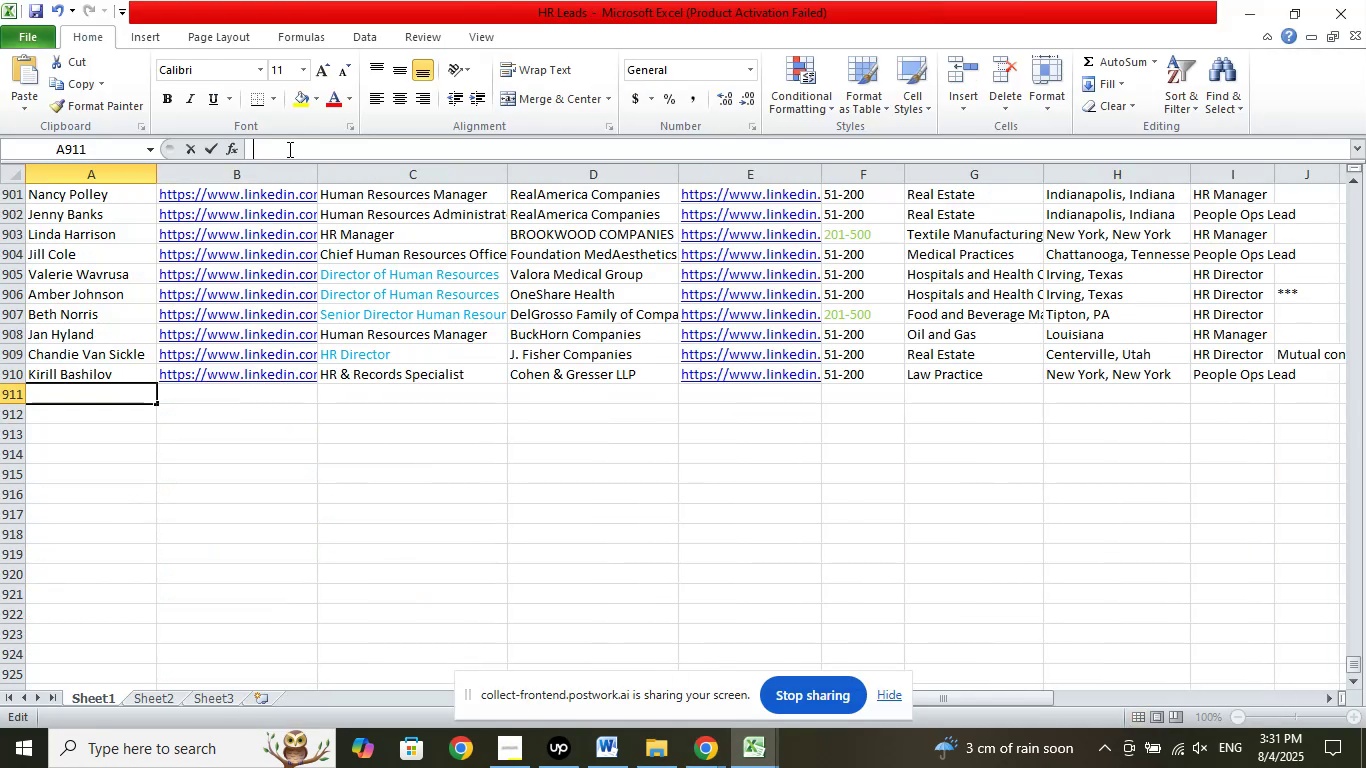 
right_click([288, 149])
 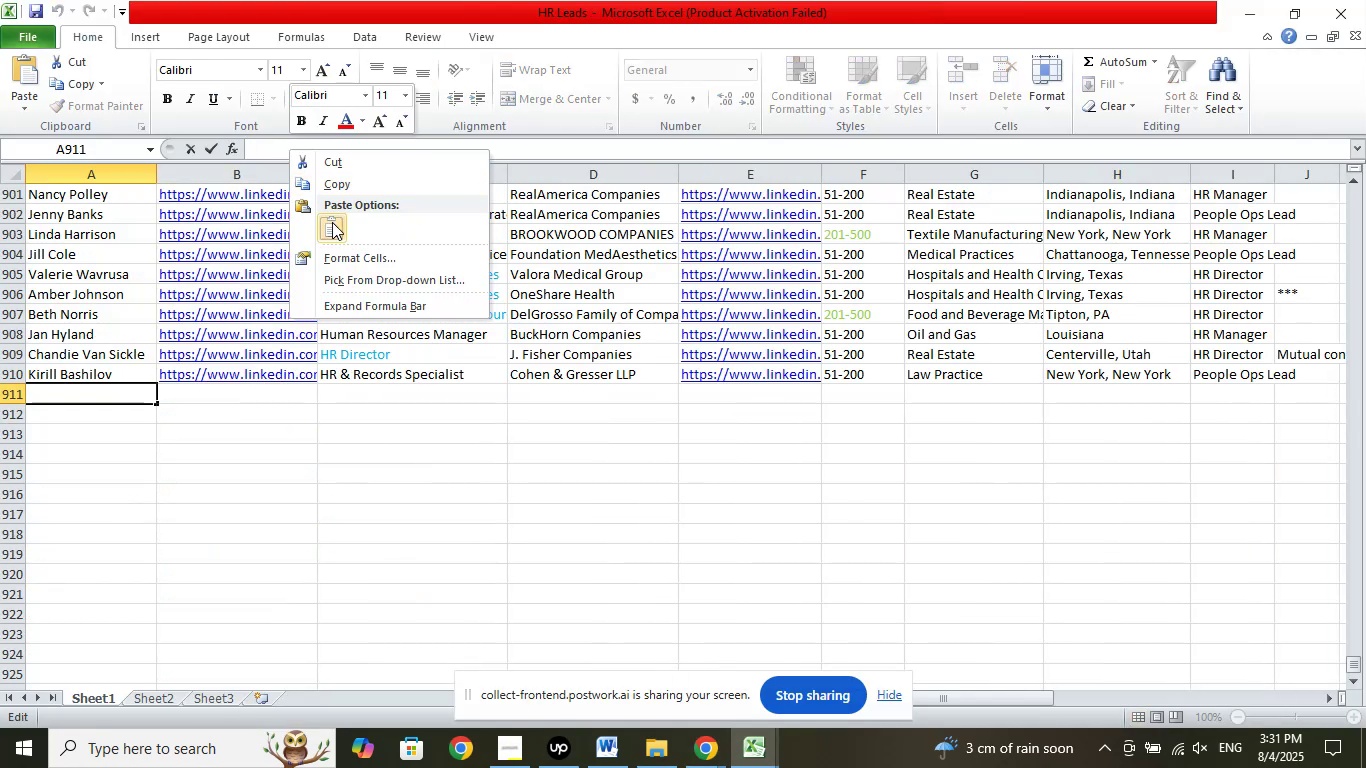 
left_click([332, 223])
 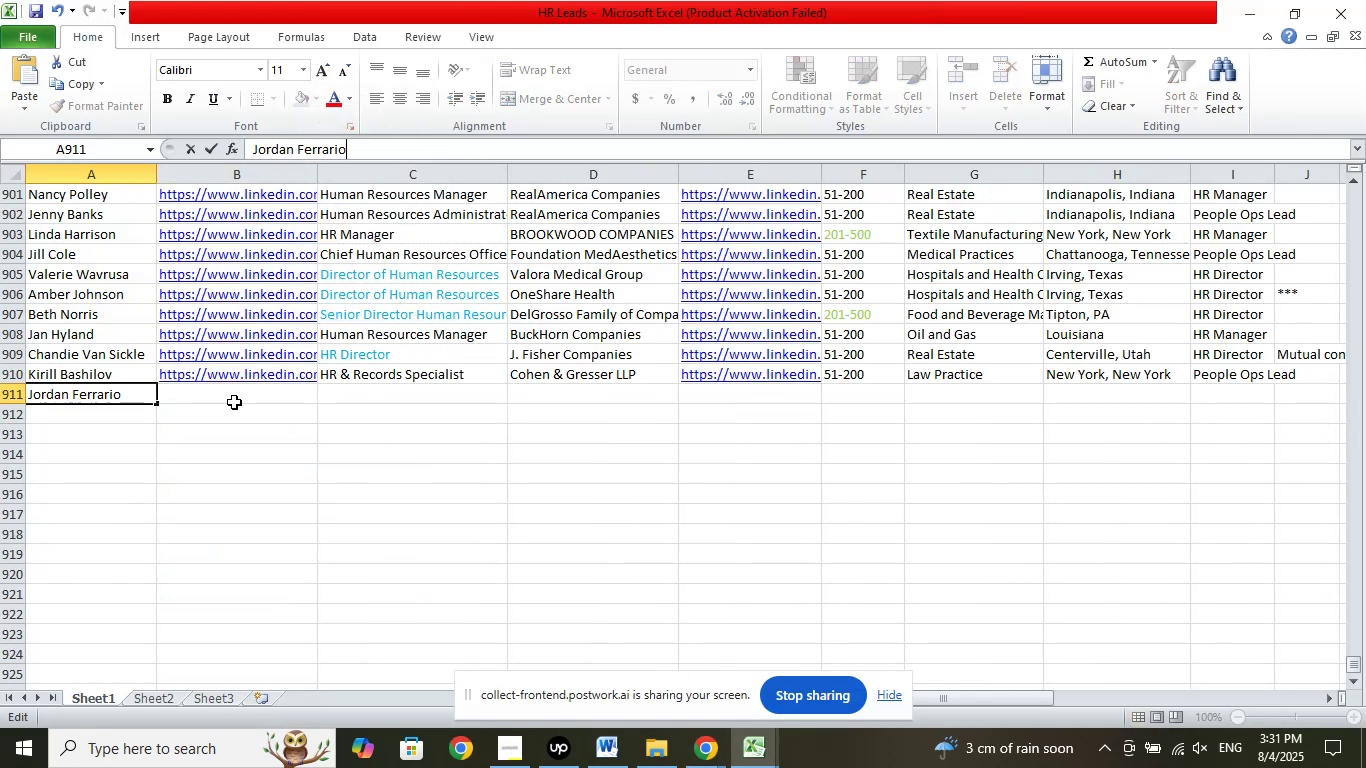 
left_click([234, 402])
 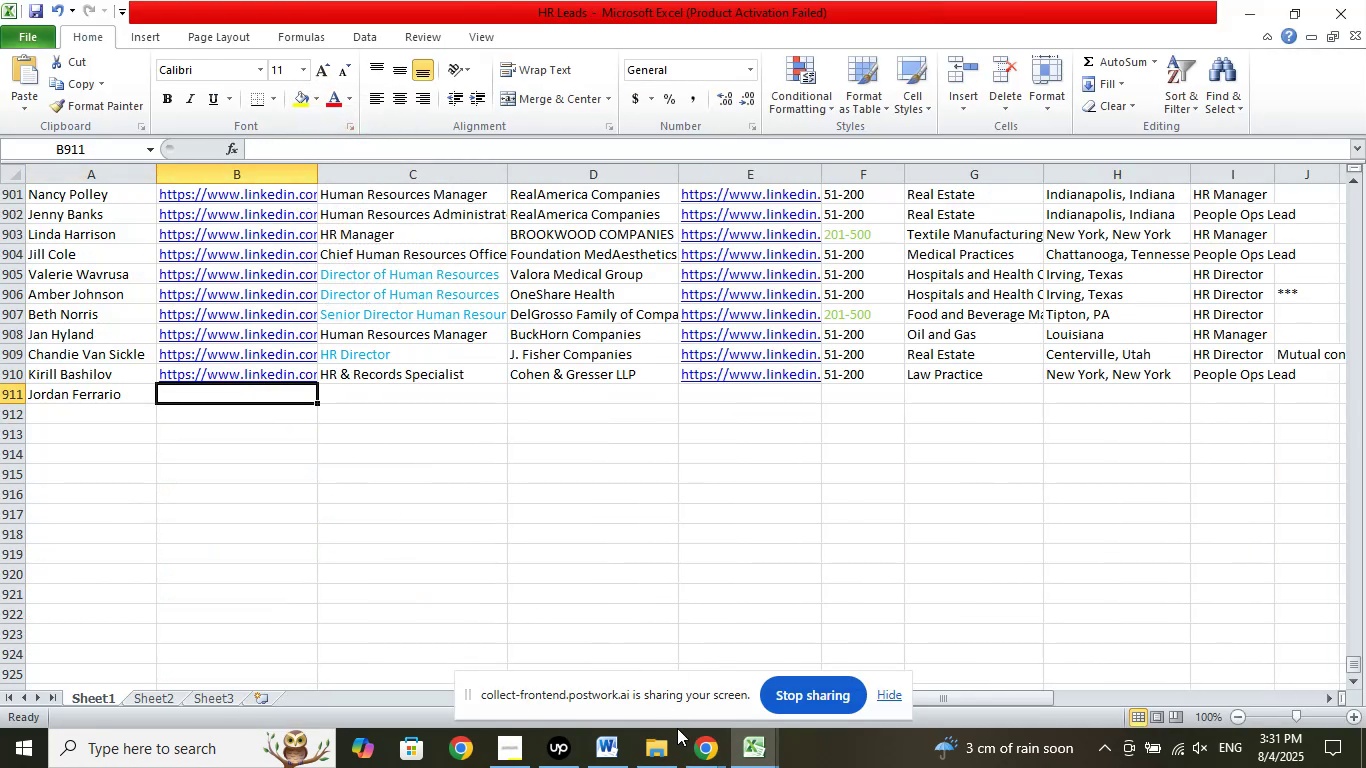 
left_click([700, 750])
 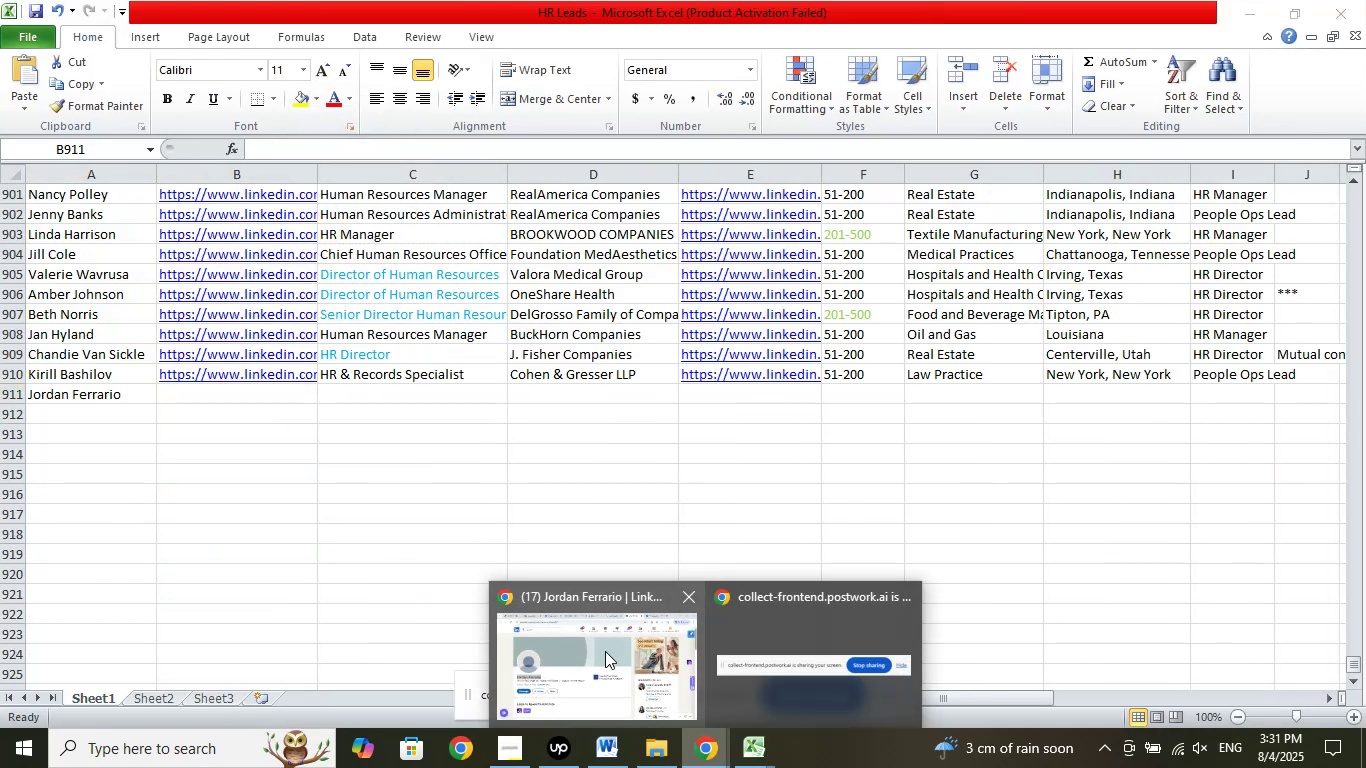 
left_click([605, 651])
 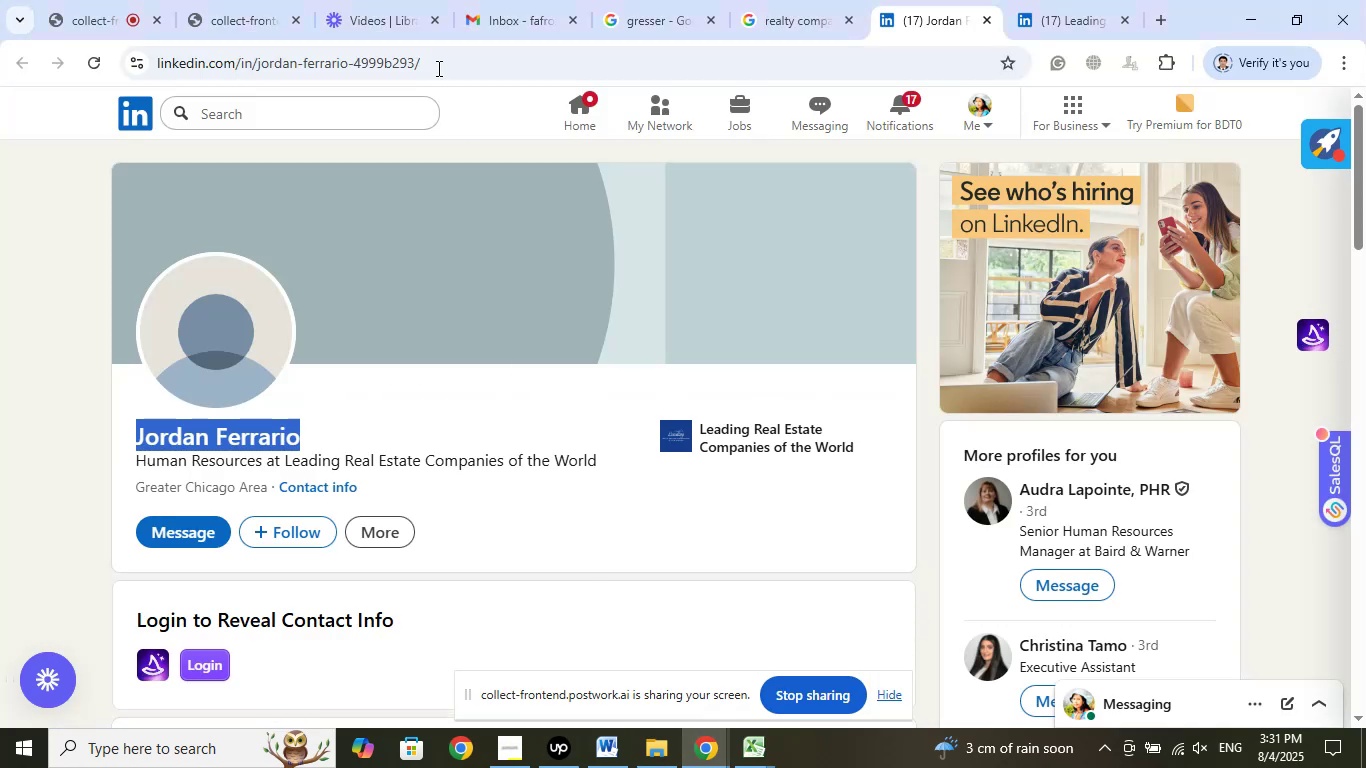 
left_click([425, 55])
 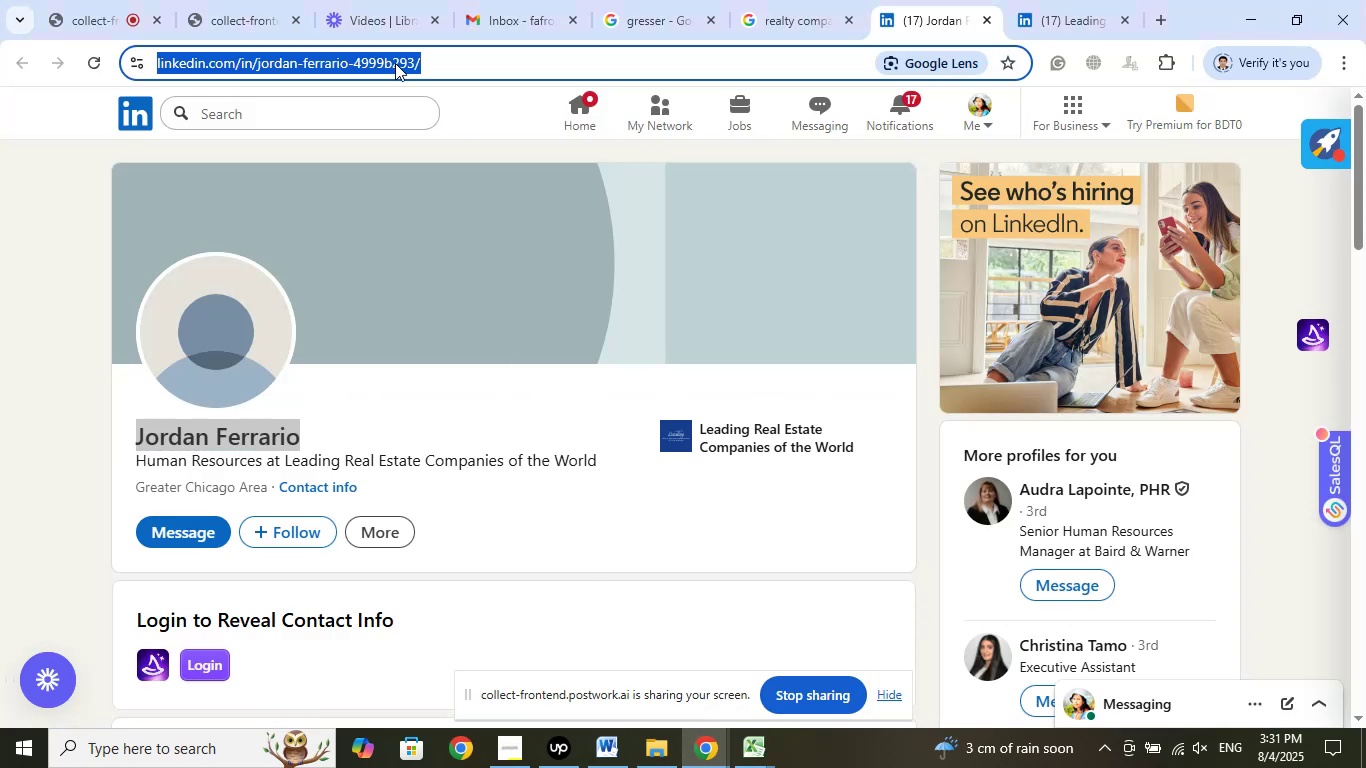 
right_click([395, 63])
 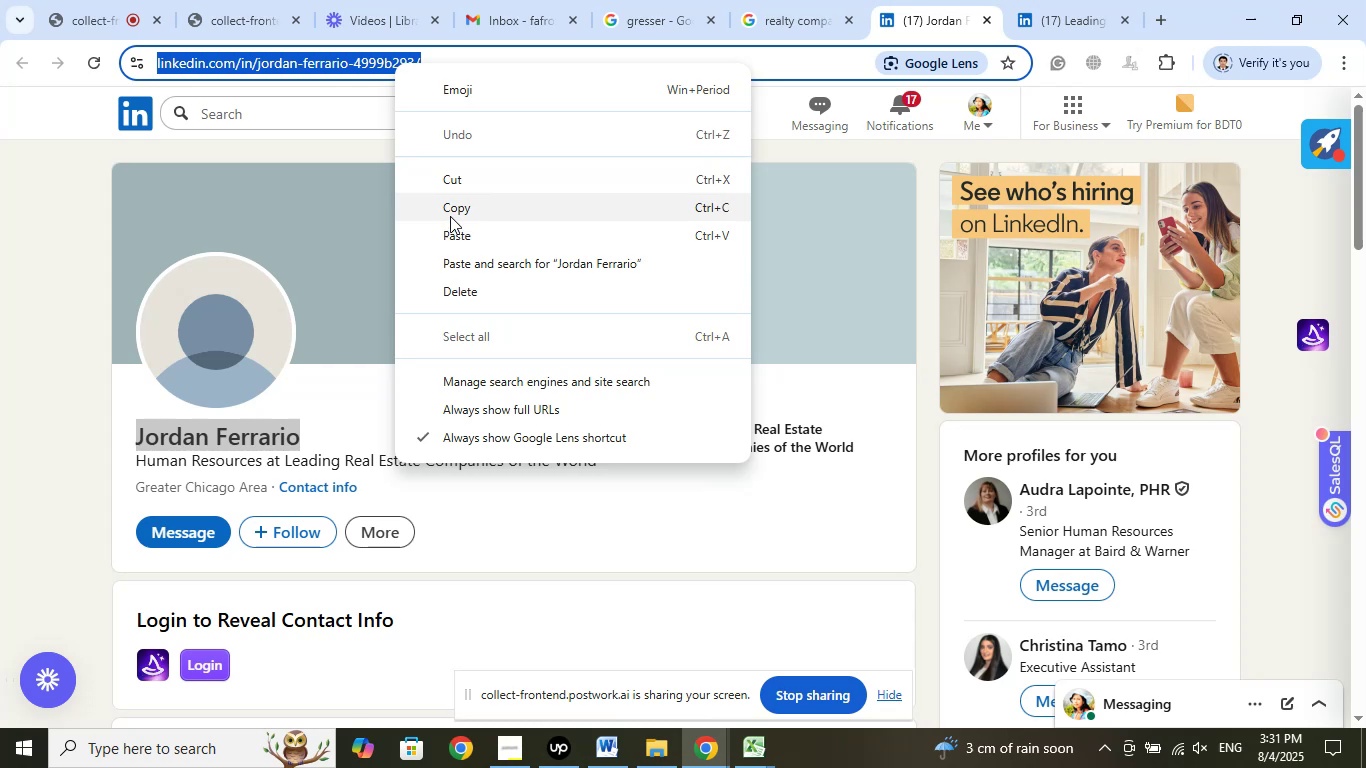 
left_click([449, 211])
 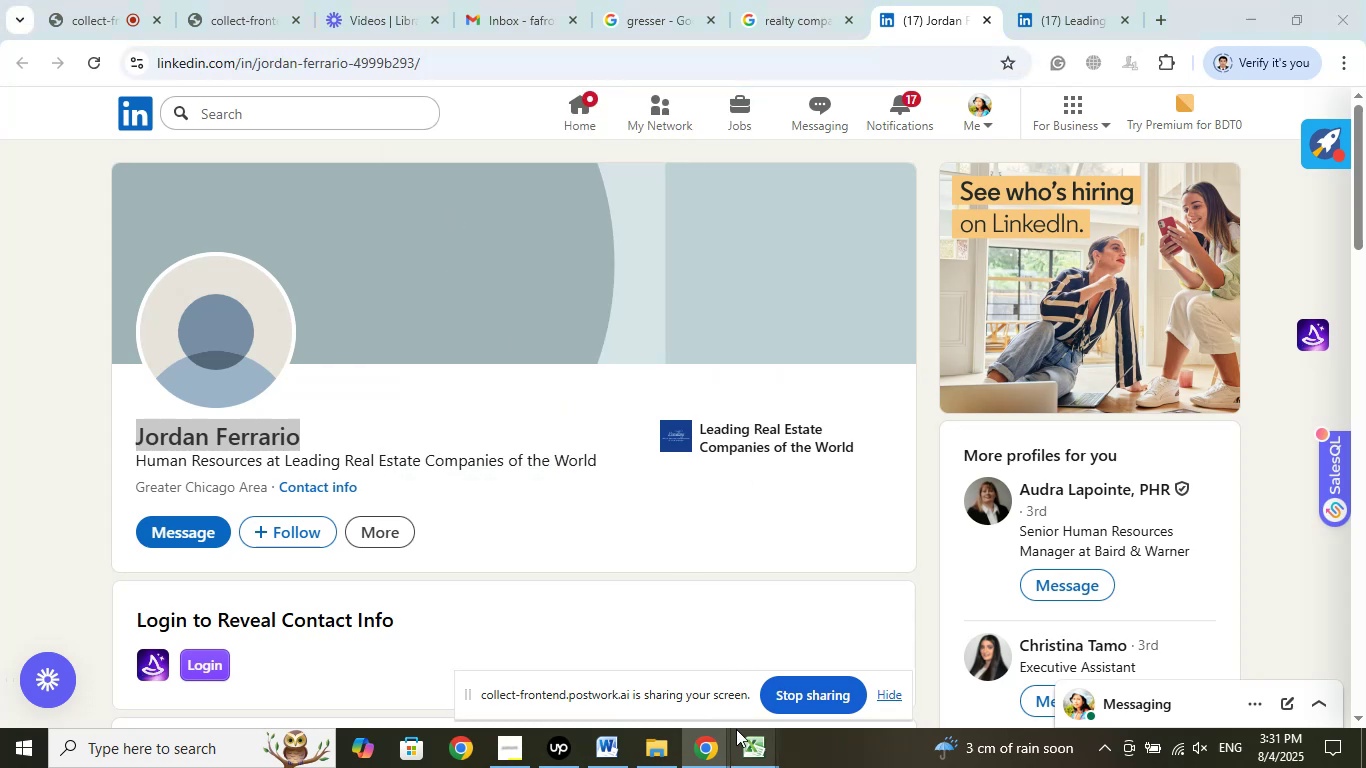 
left_click([664, 662])
 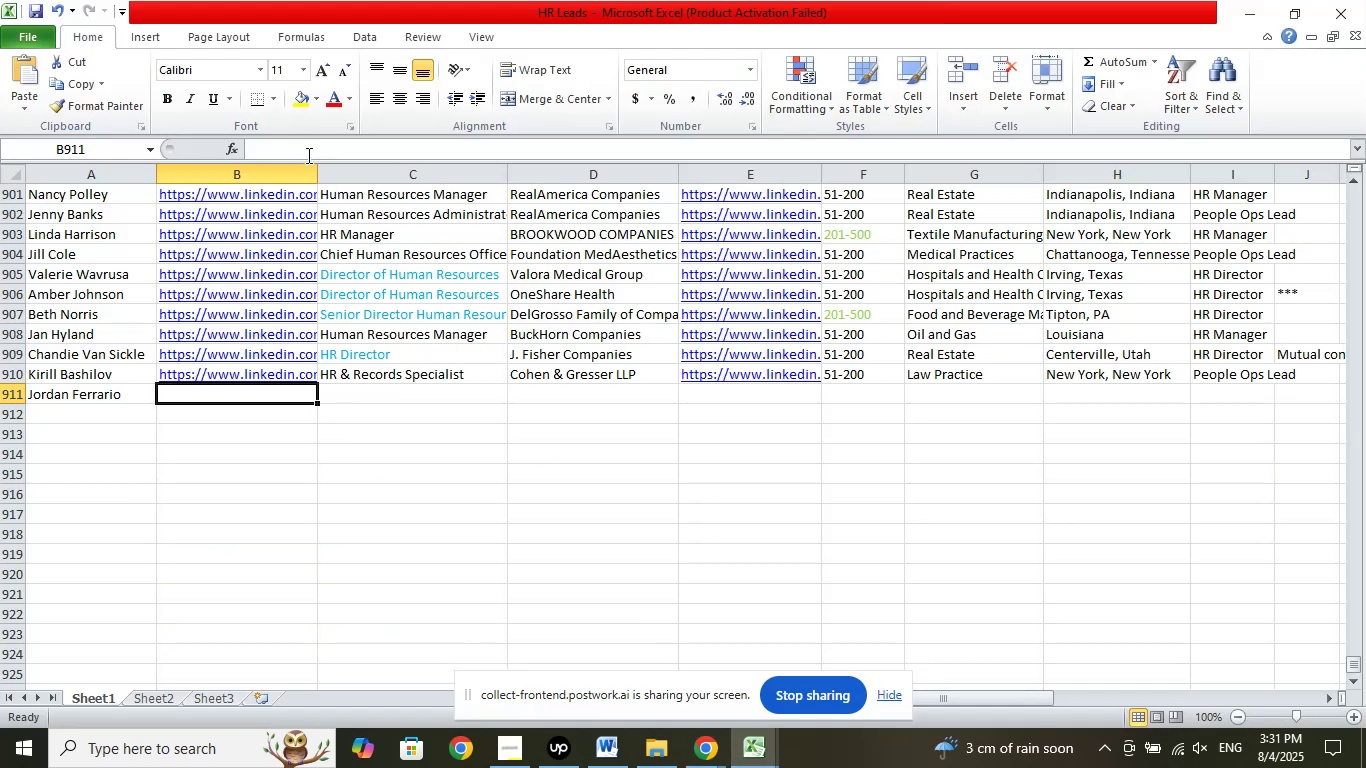 
left_click([305, 149])
 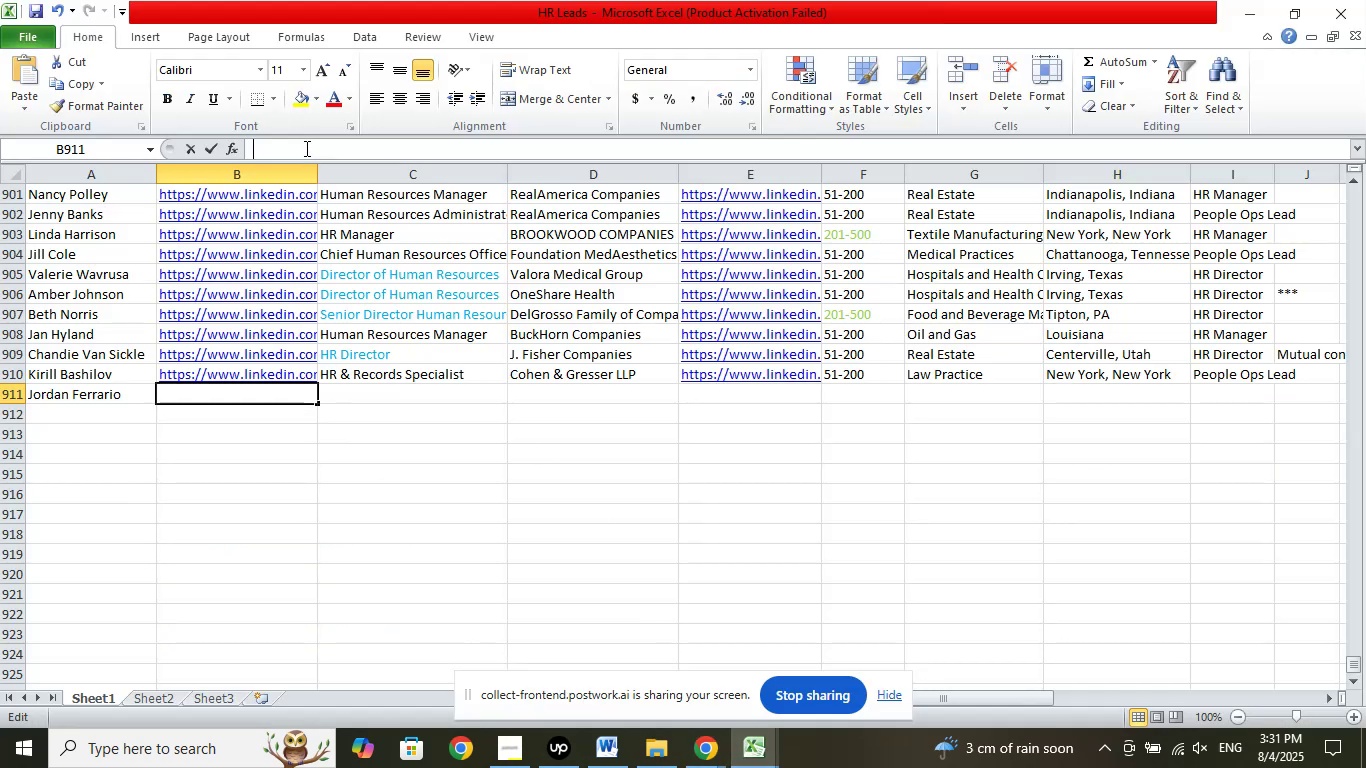 
right_click([305, 148])
 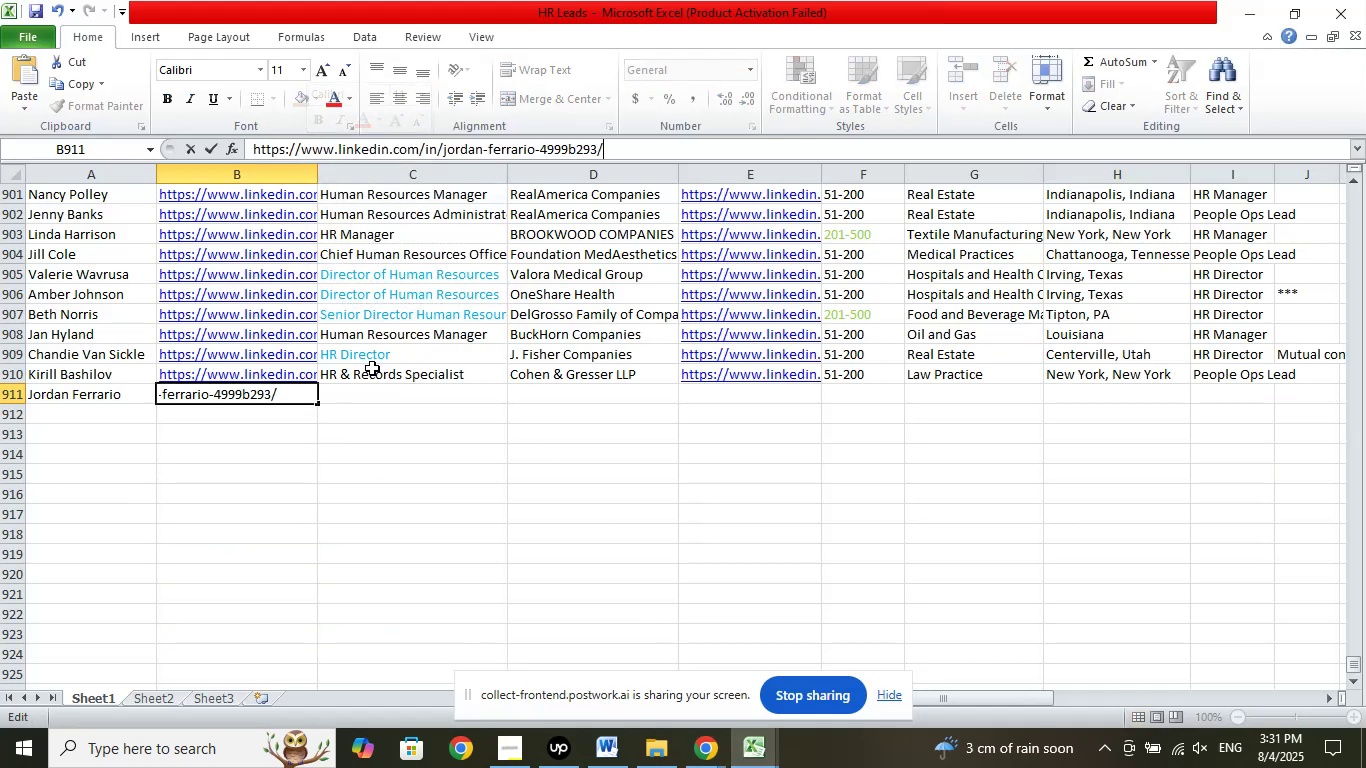 
left_click([372, 397])
 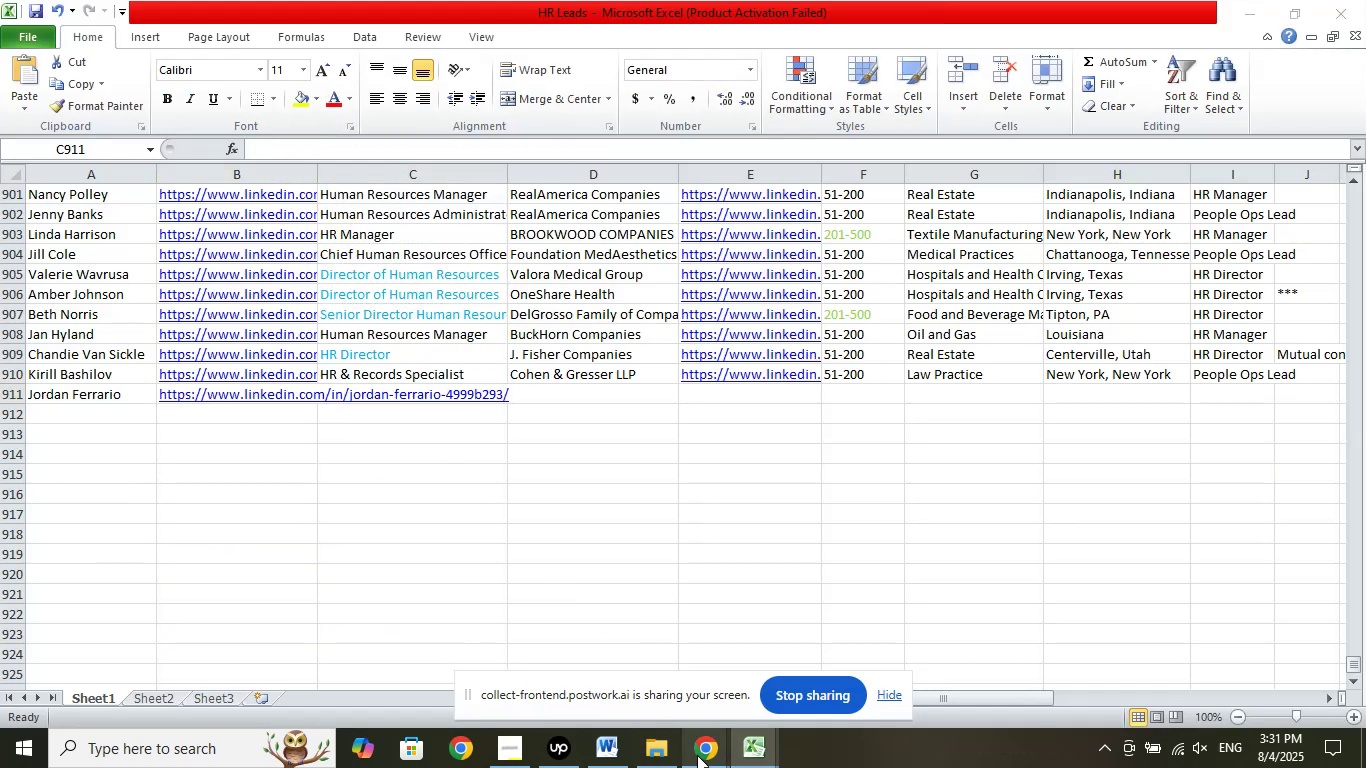 
left_click([630, 660])
 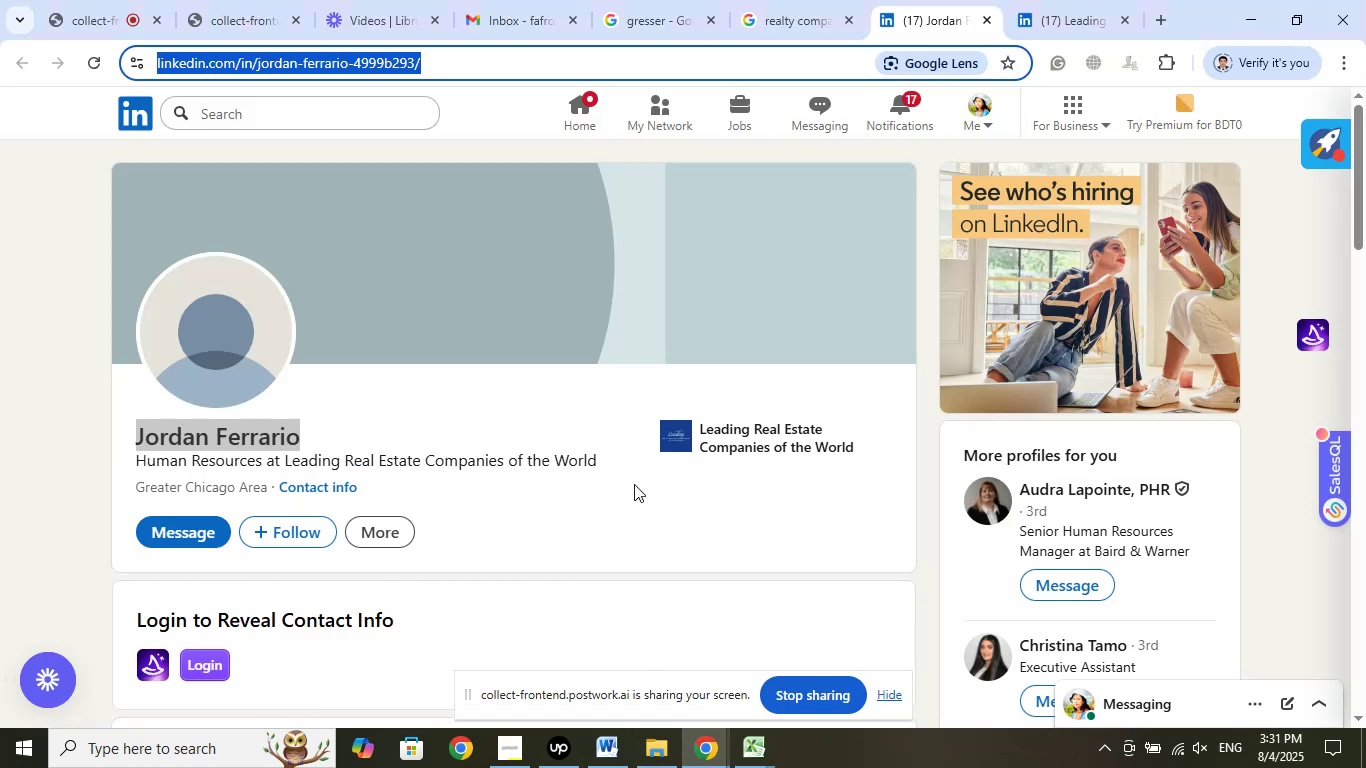 
left_click([748, 439])
 